 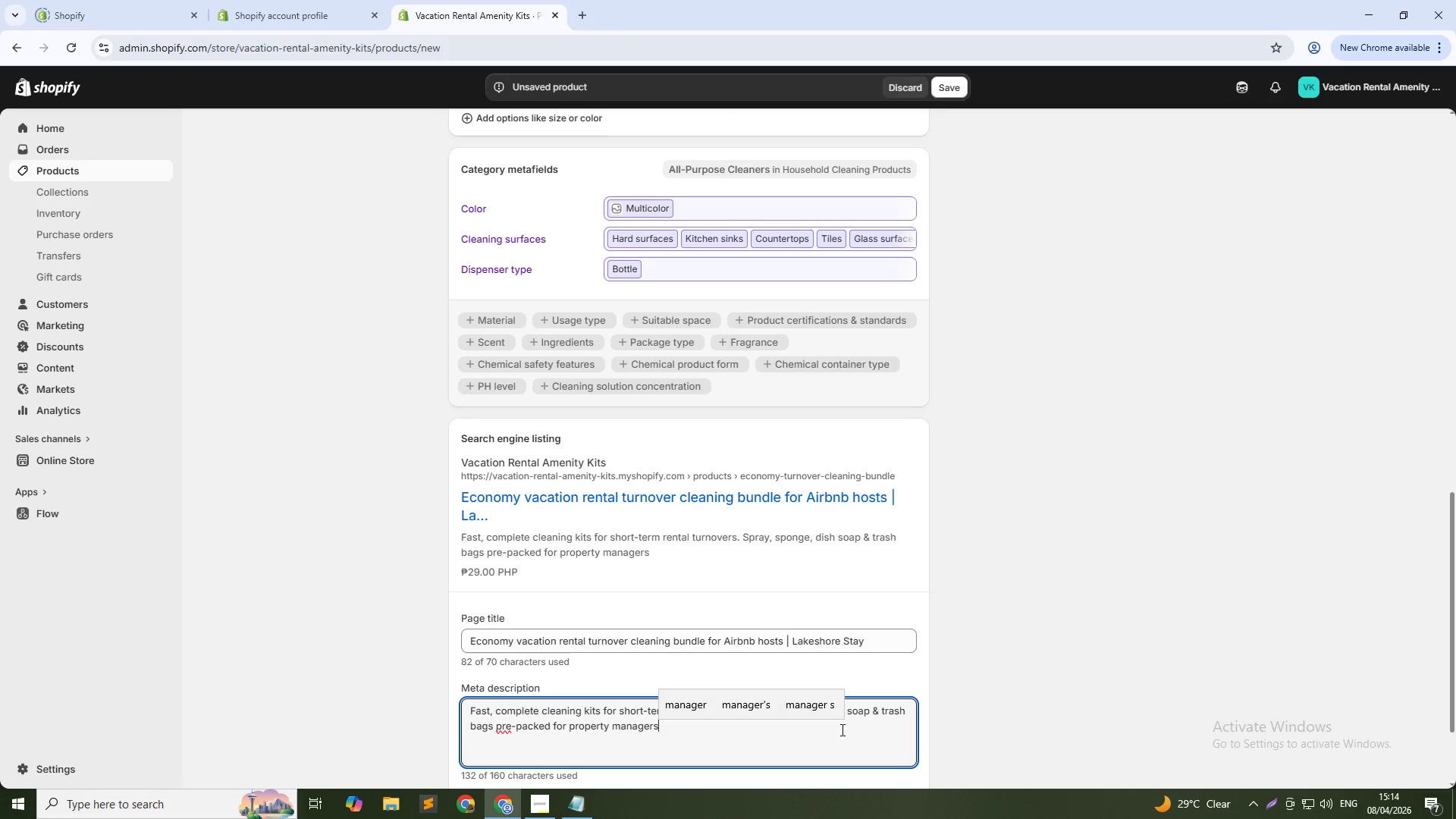 
type(. Bulk pricing available.)
 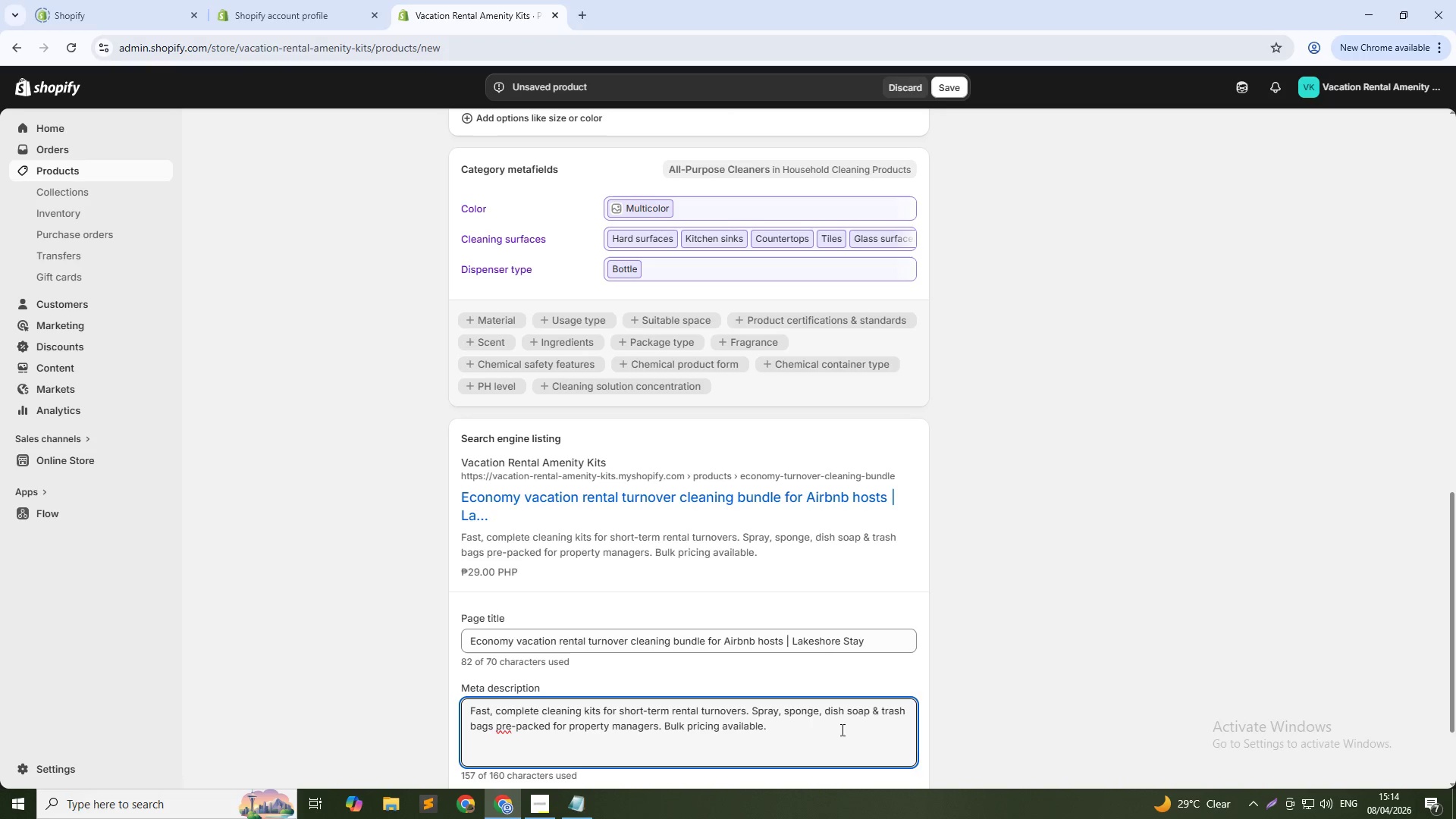 
left_click([953, 86])
 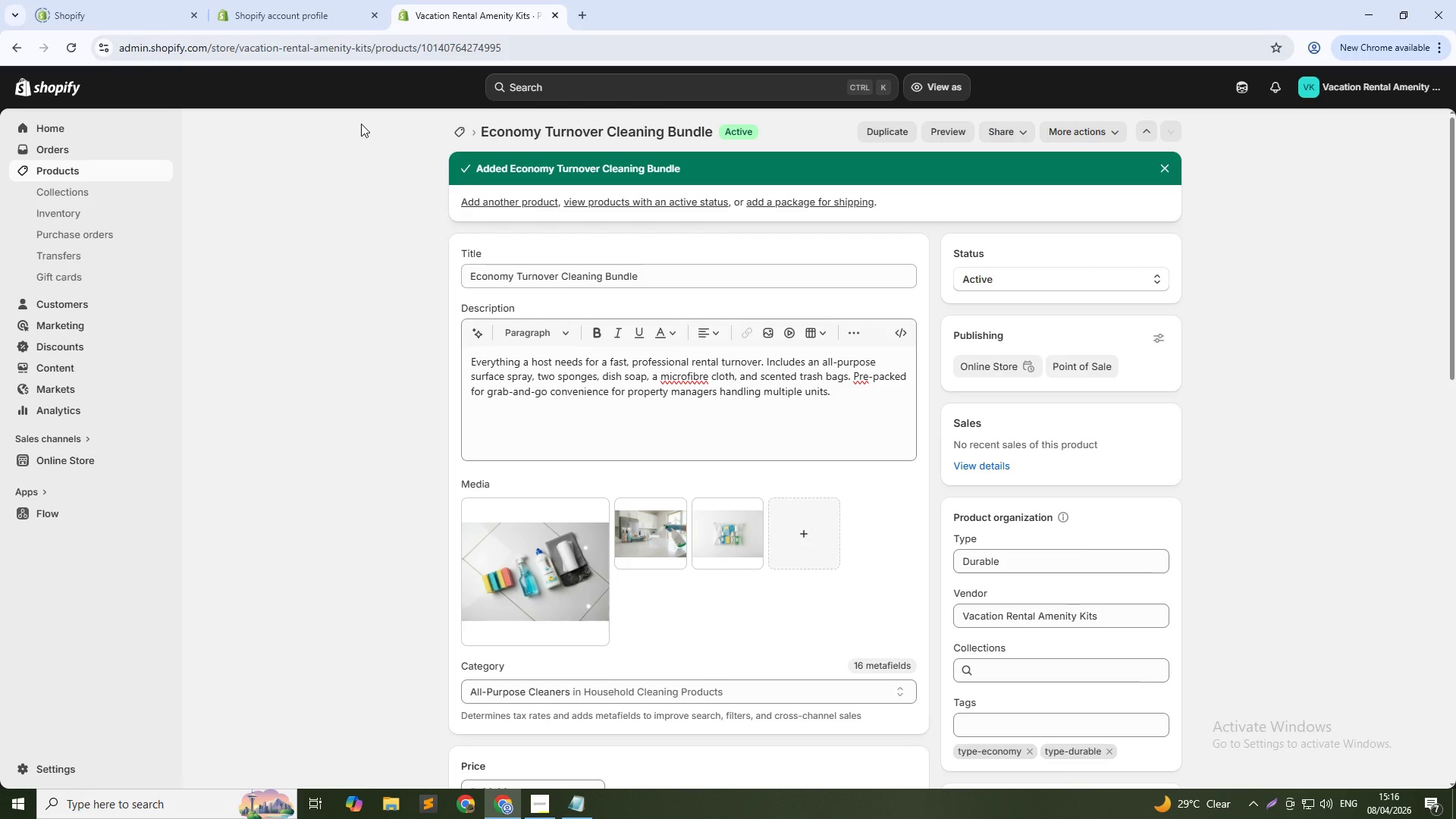 
wait(77.77)
 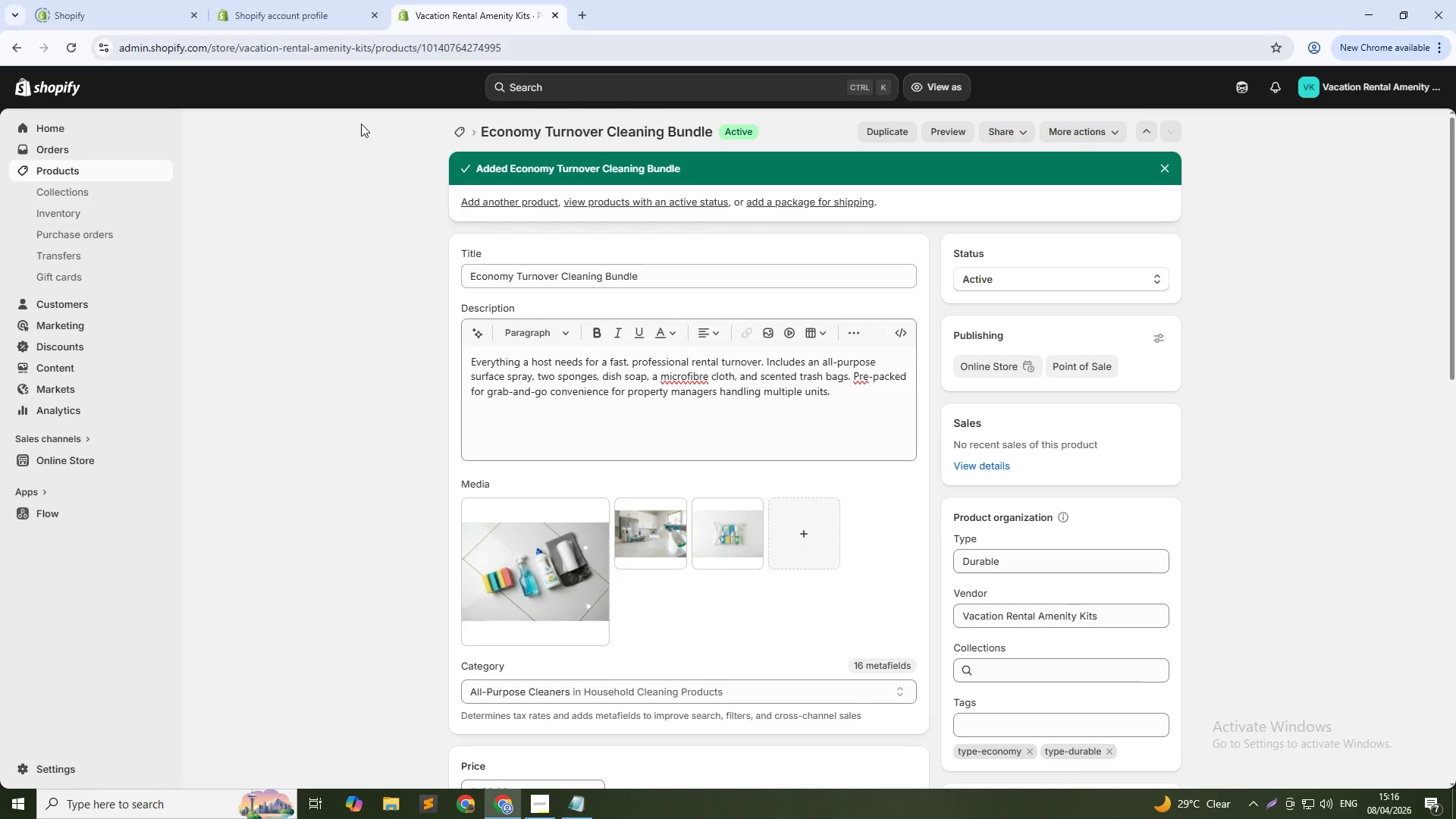 
left_click([456, 130])
 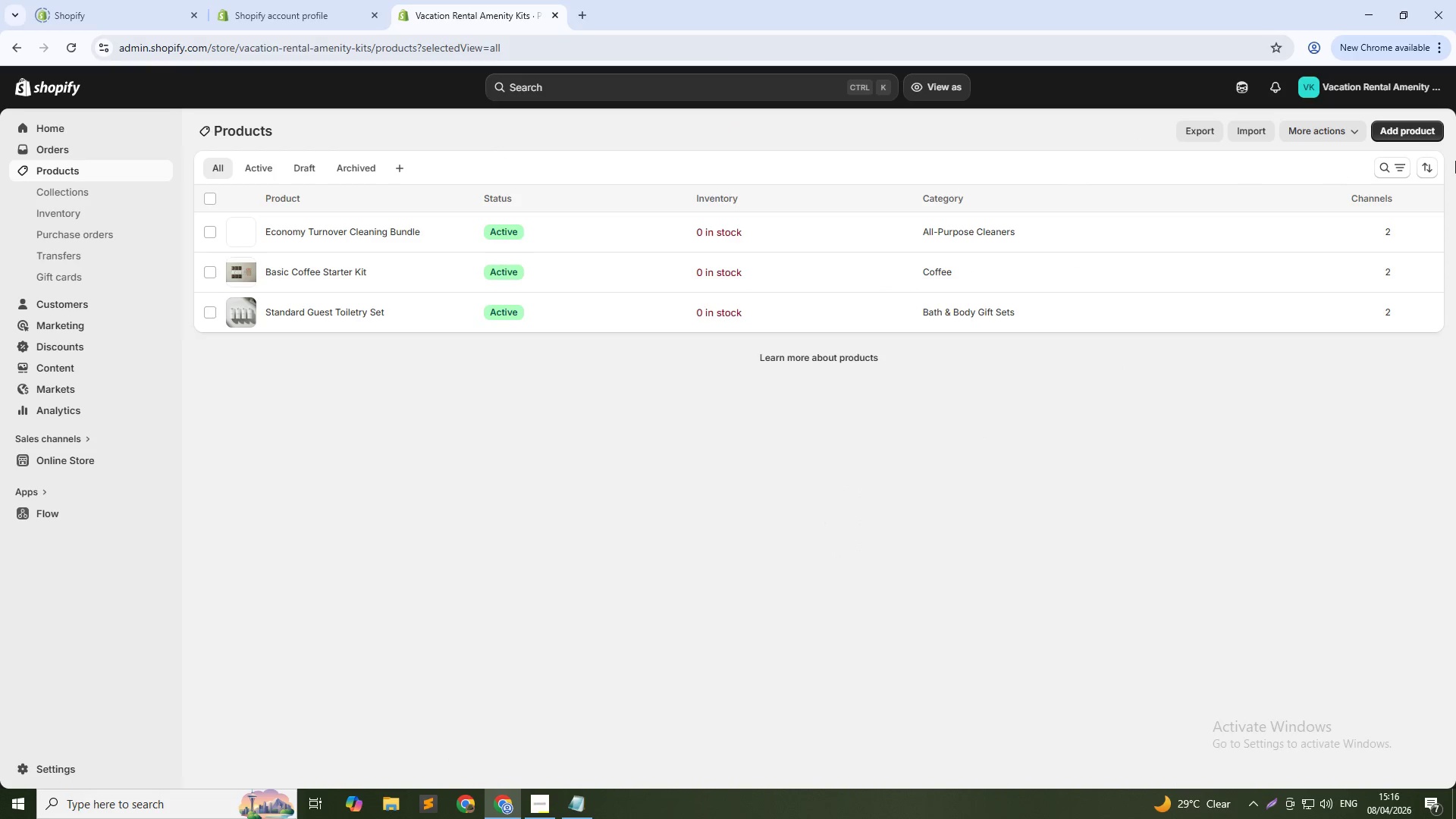 
left_click([1426, 128])
 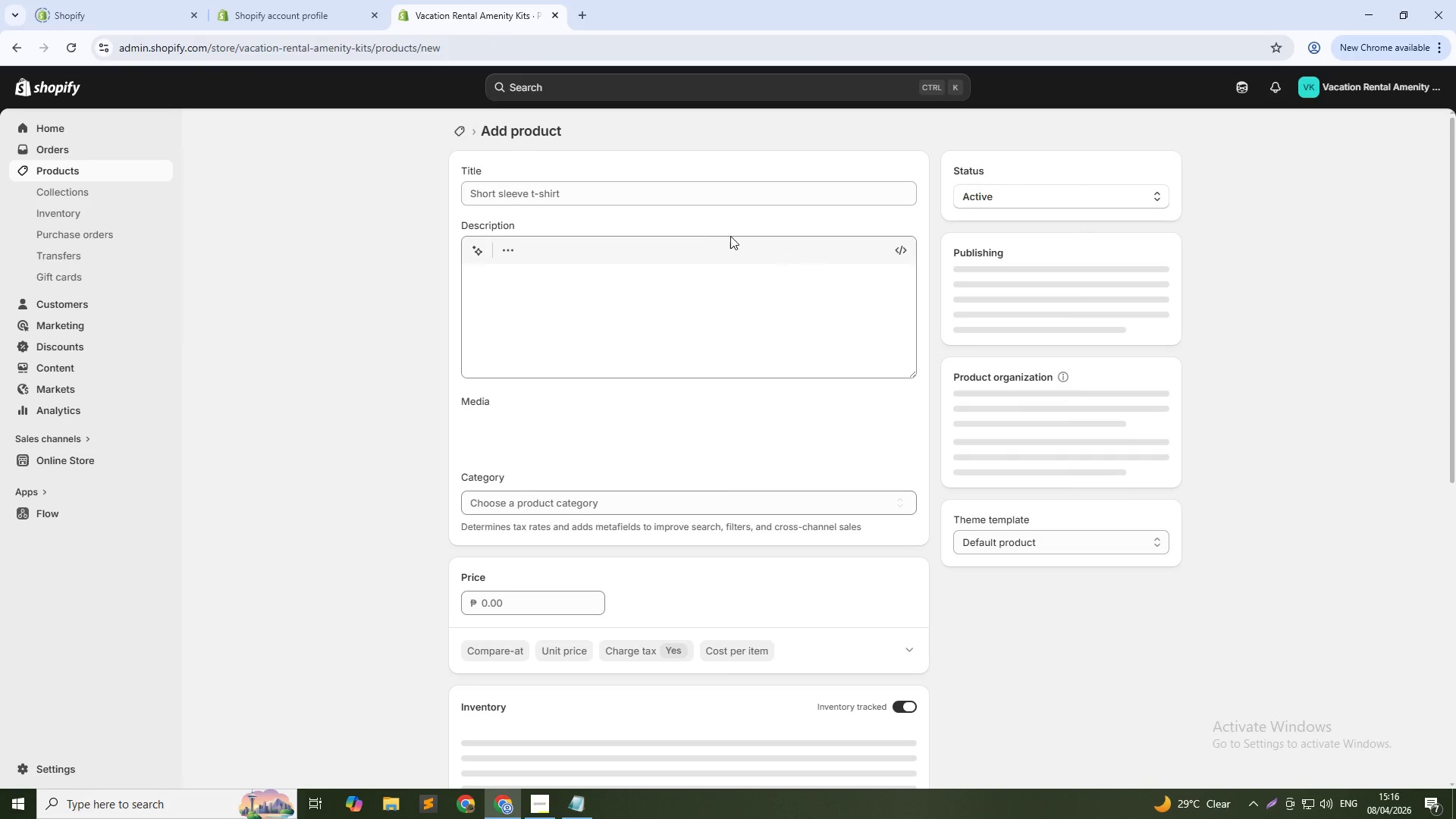 
left_click([661, 192])
 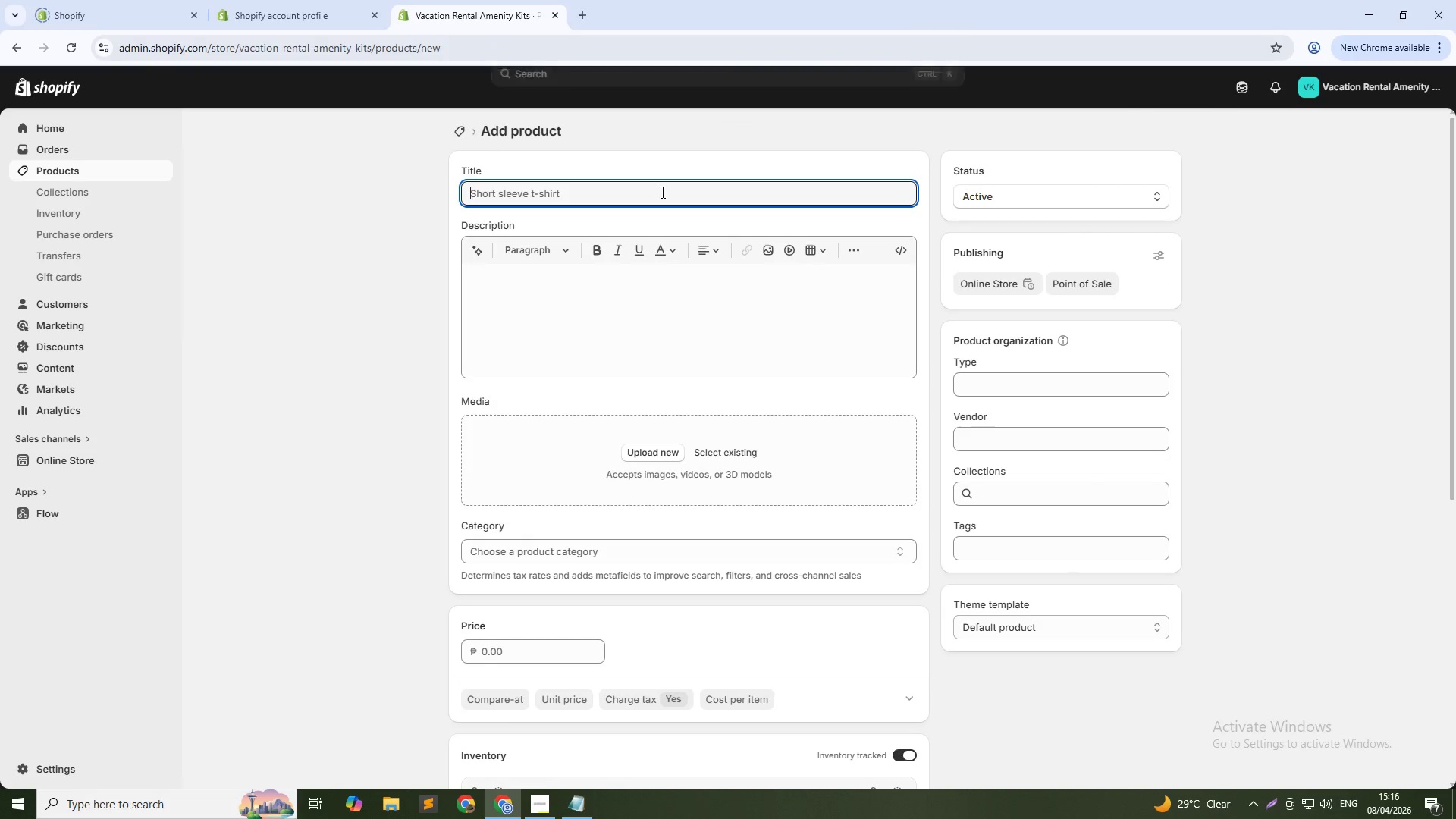 
type(Basic Linen Refresh Kit)
 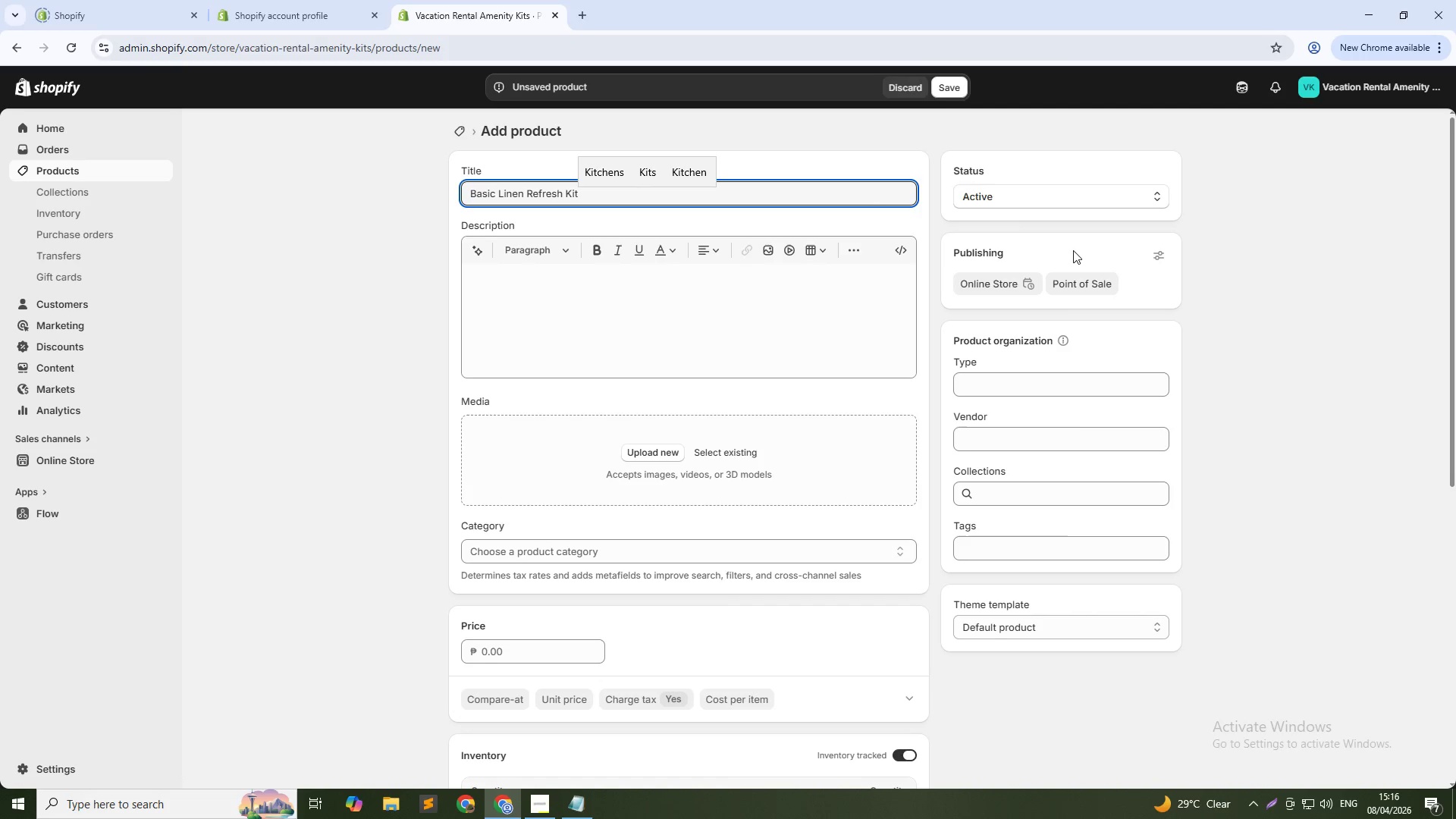 
left_click([708, 290])
 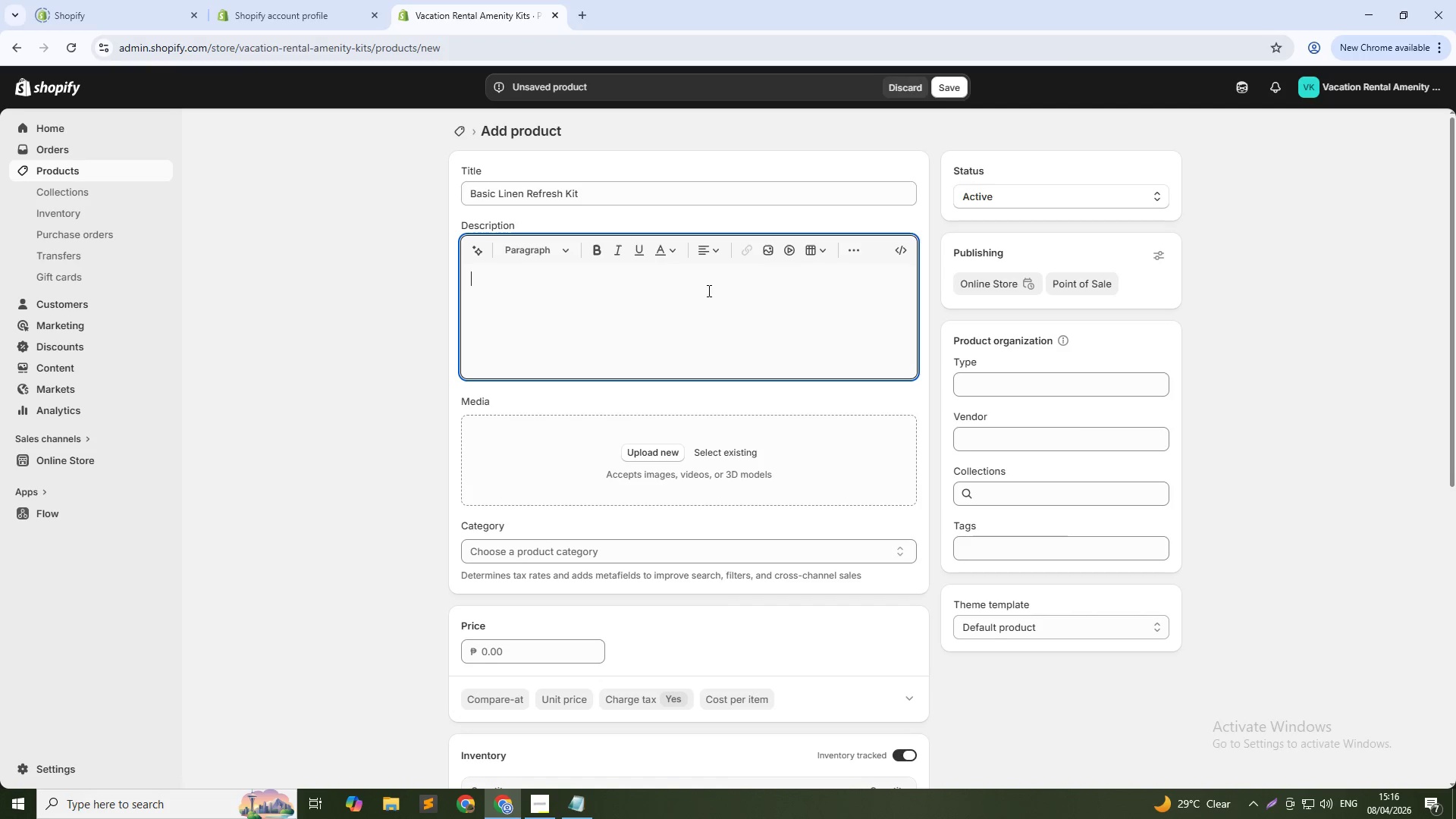 
type(A practical linen refresh solution for economy rentals between full laung)
key(Backspace)
type(dry)
 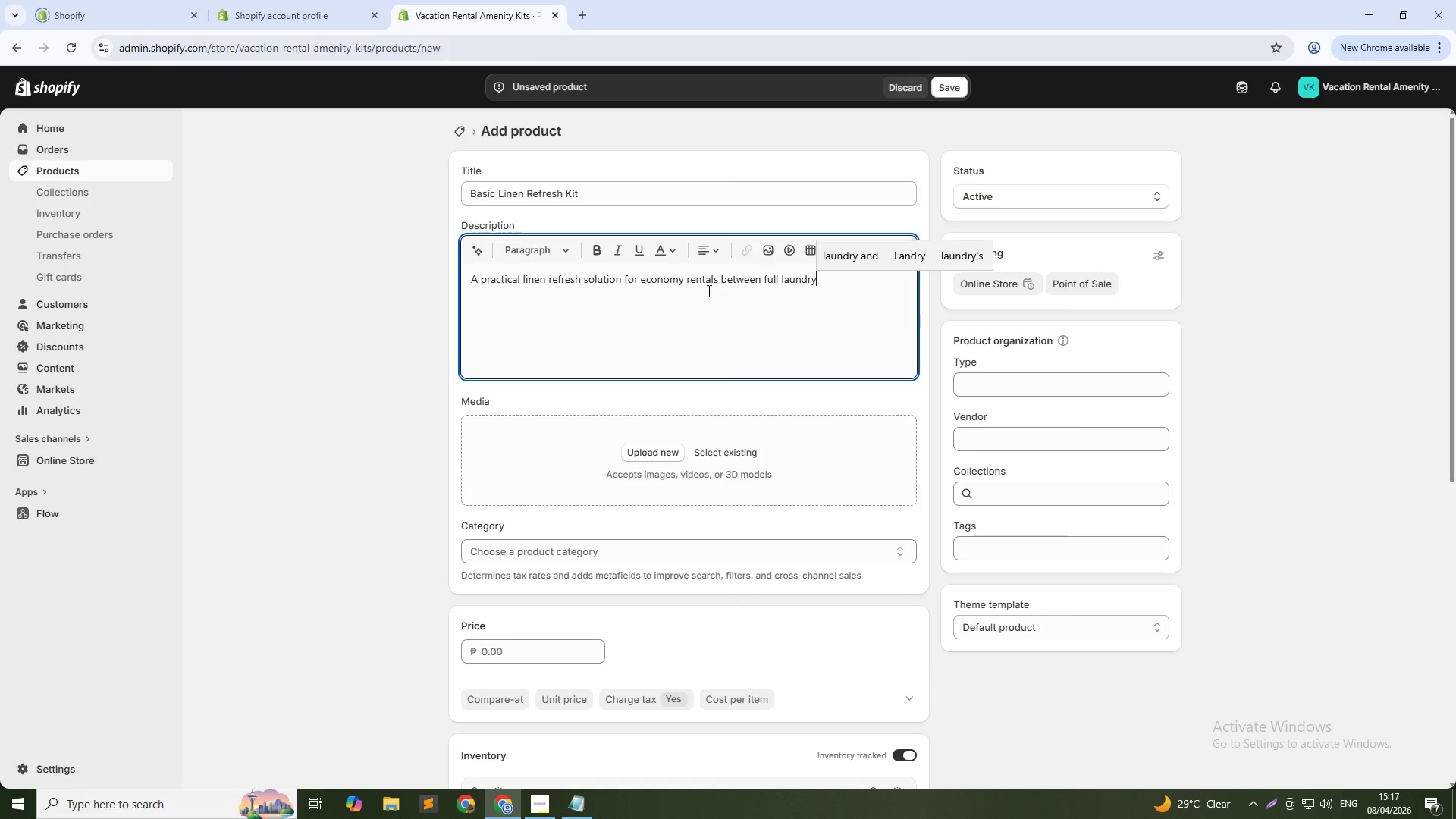 
type( cycles. inc)
key(Backspace)
key(Backspace)
key(Backspace)
key(Backspace)
type(Includes a linen & fabric spray, two standard pillowcases, and a pack of fabrix)
key(Backspace)
type(c )
 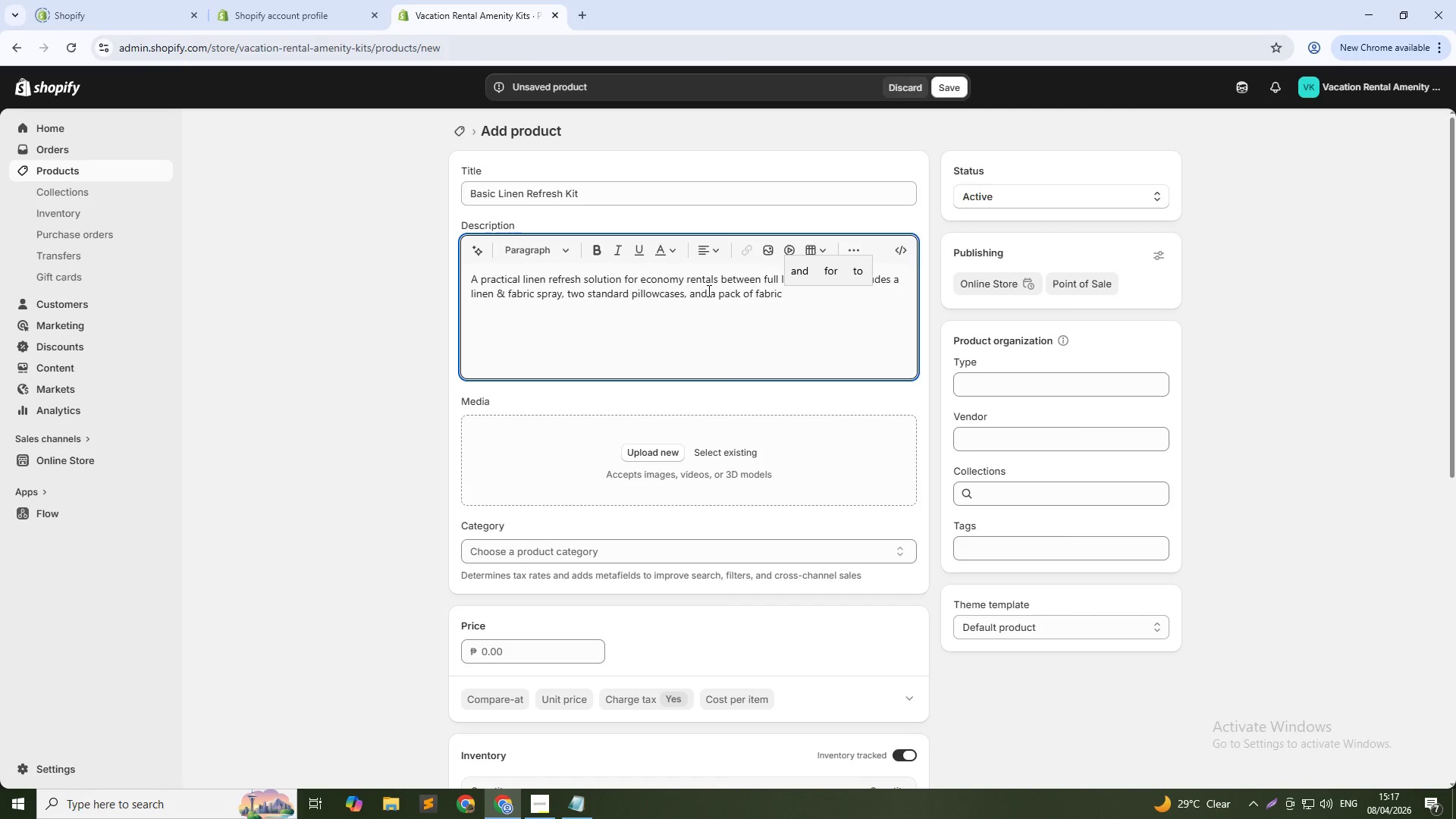 
type(softener dryer sheets. Keeps beds smelling fresh n)
key(Backspace)
type(and guest-ready without full linen replacement.)
 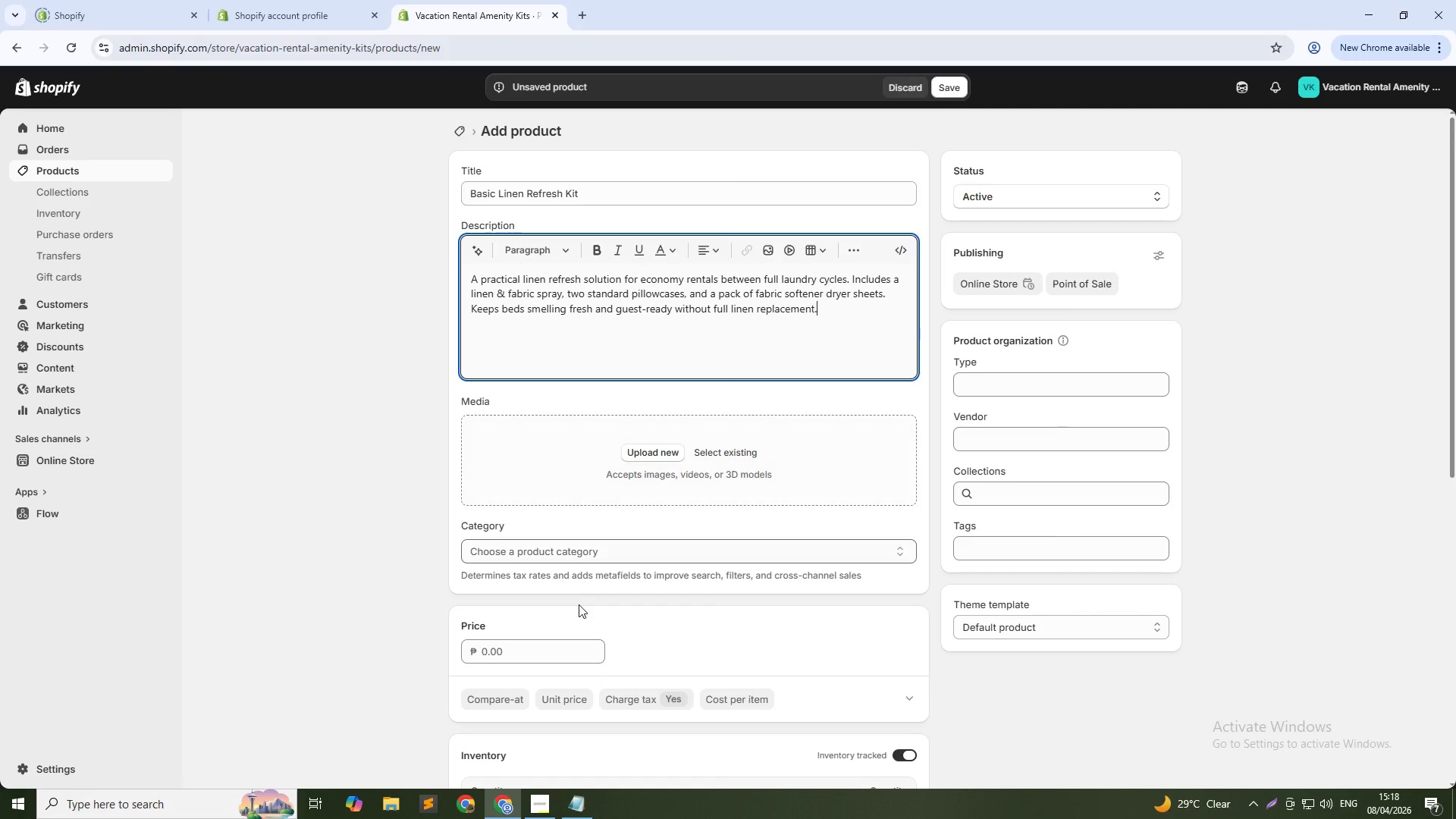 
left_click([525, 650])
 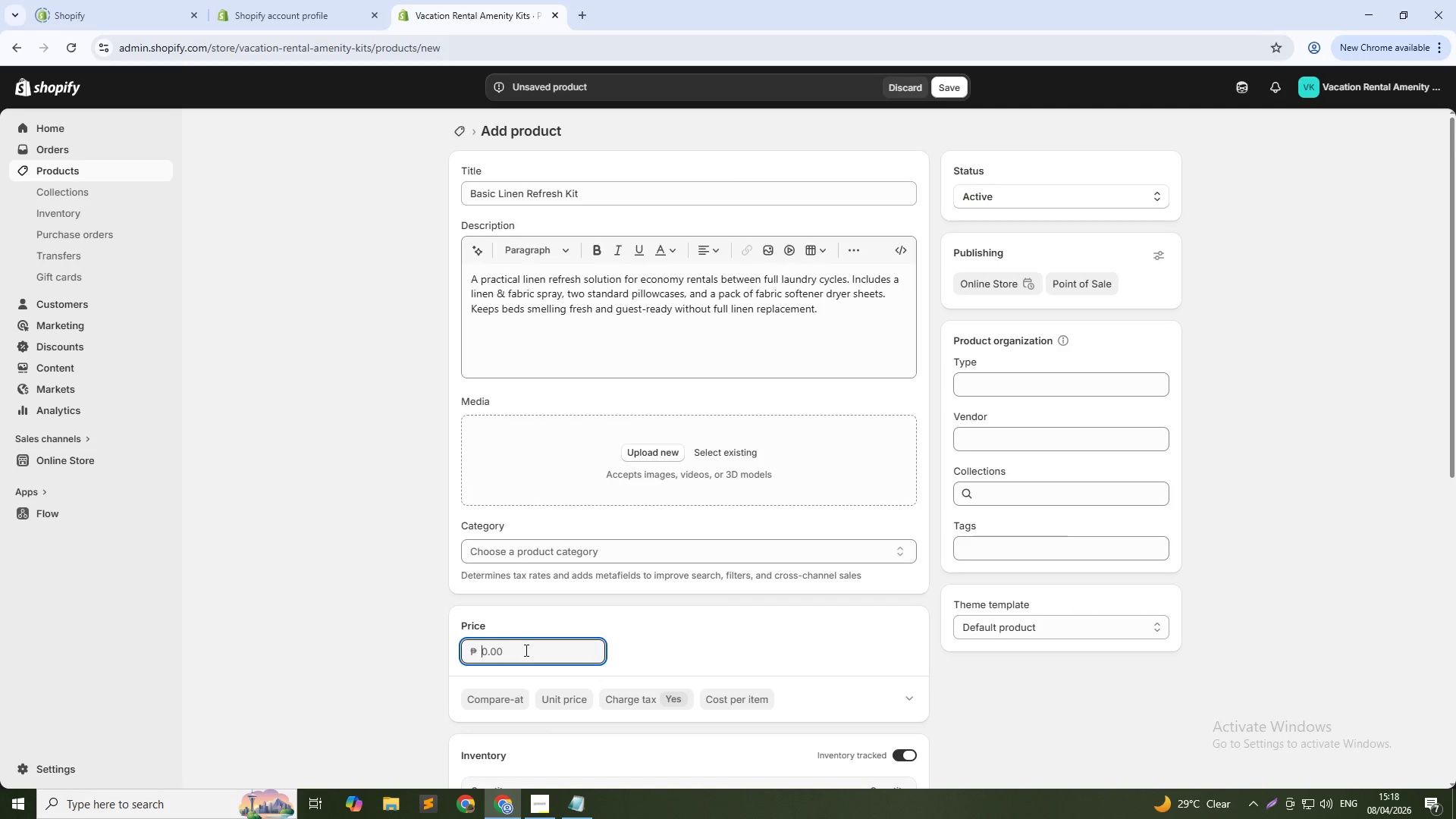 
key(Numpad3)
 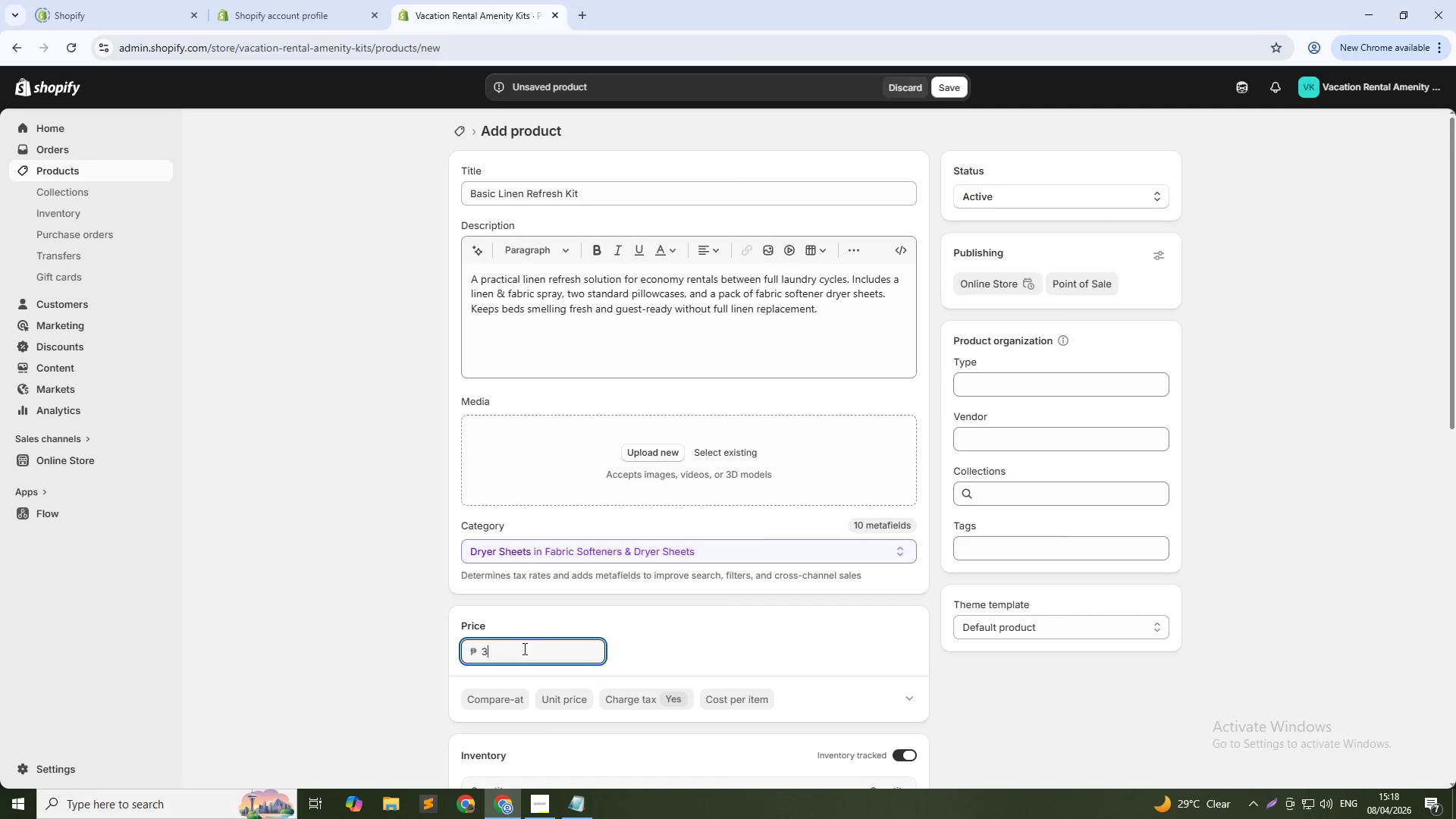 
key(Numpad4)
 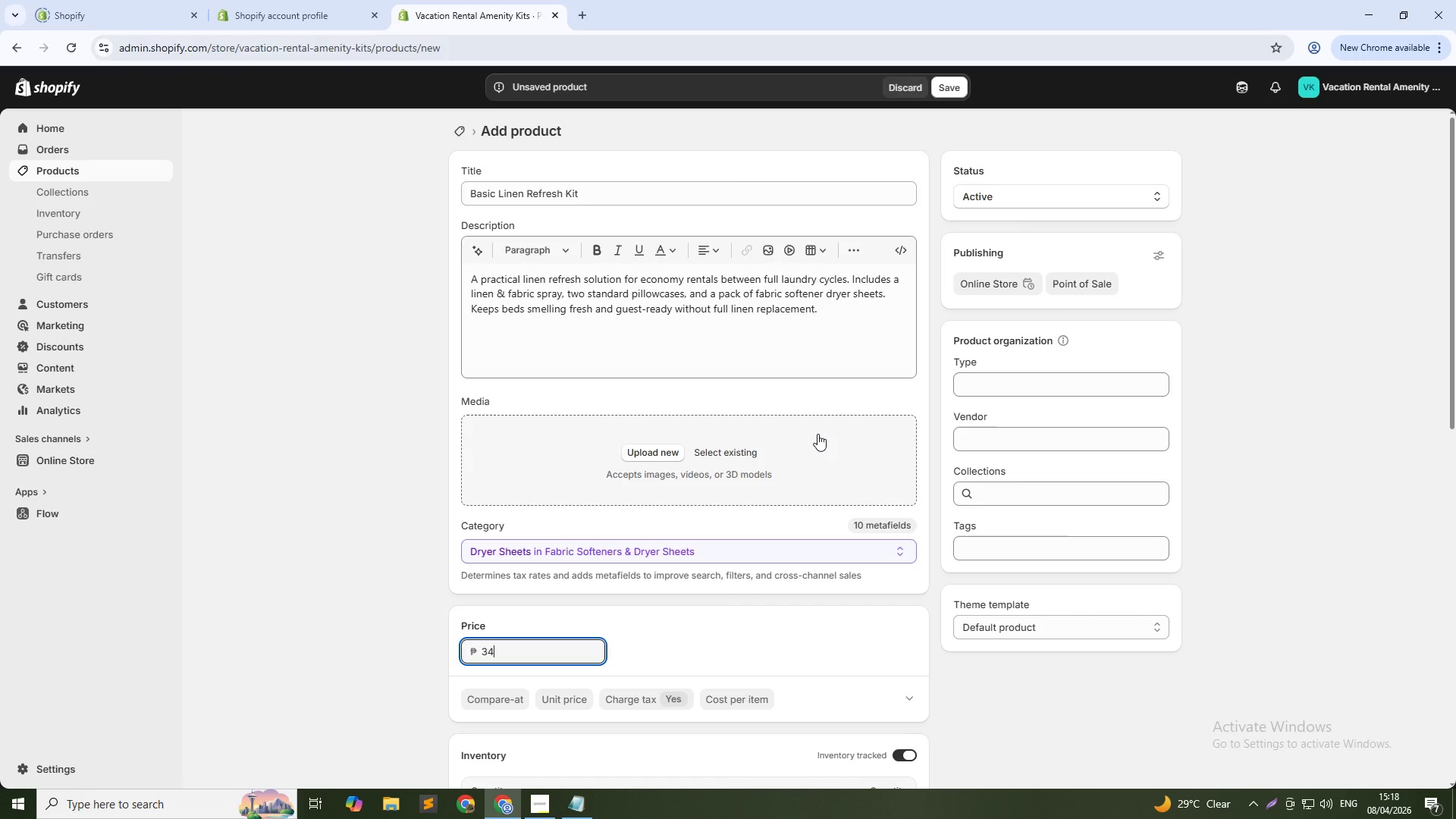 
left_click([1009, 382])
 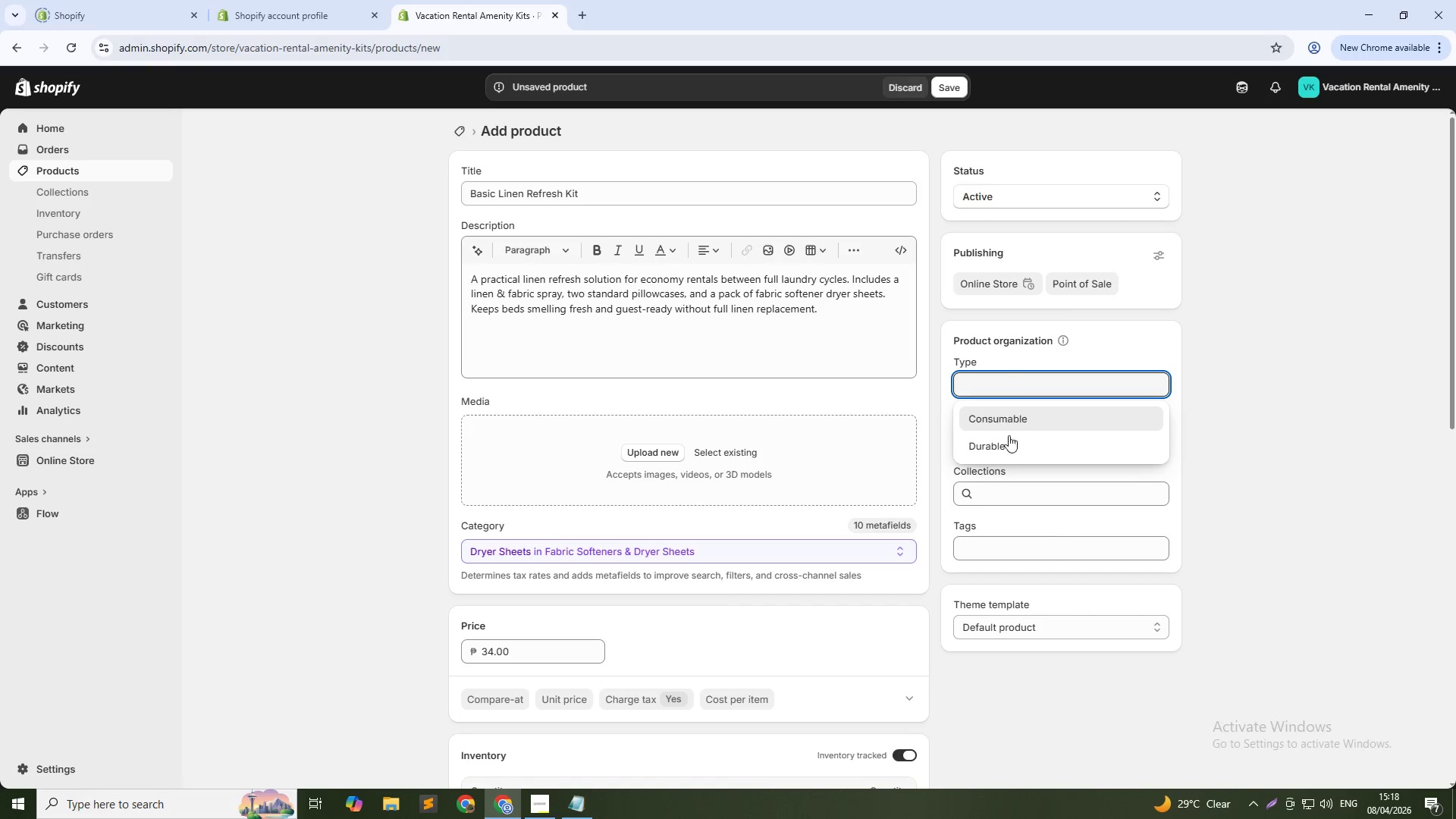 
left_click([1009, 445])
 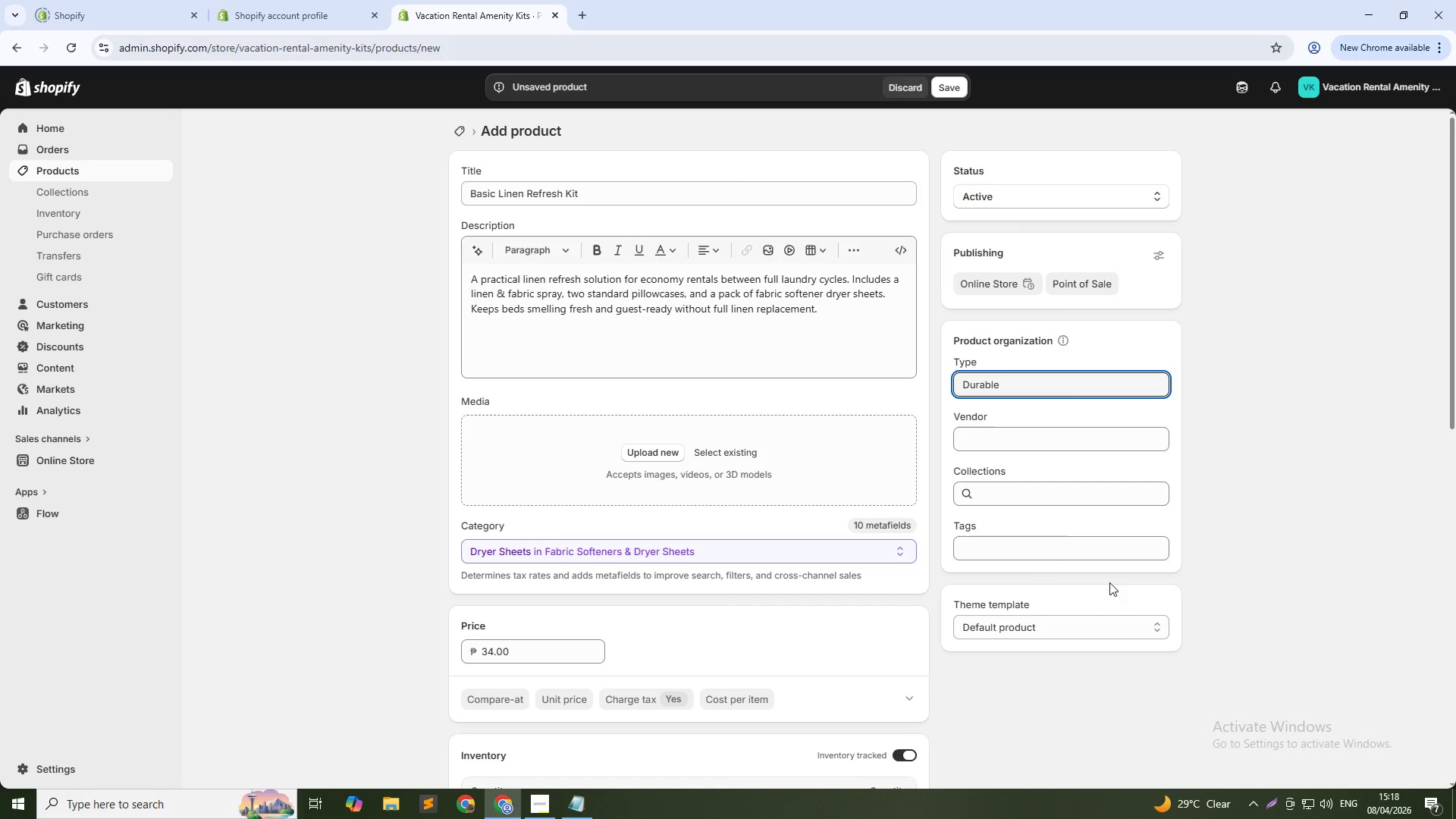 
left_click([1020, 556])
 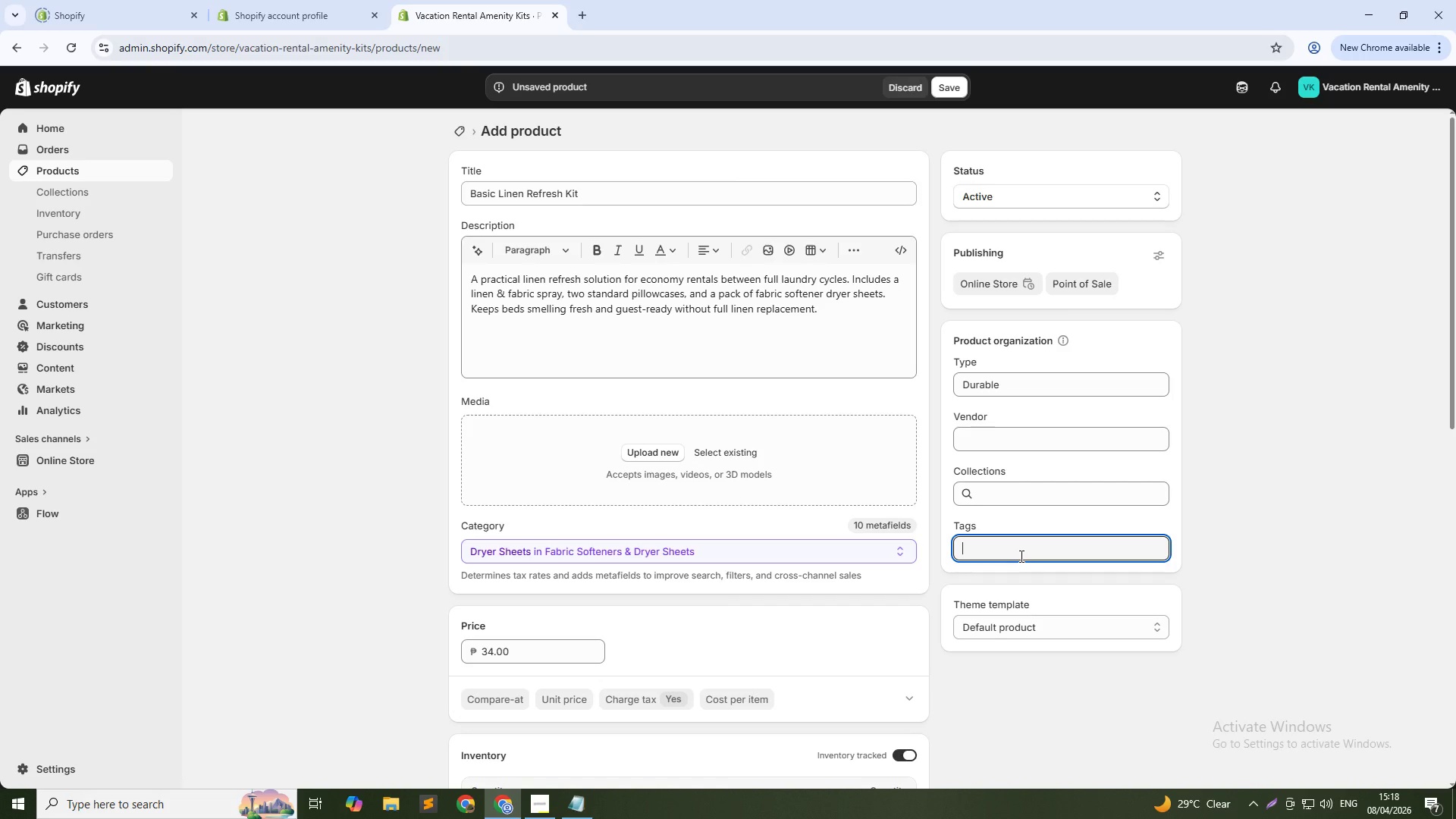 
type(tier-economy)
 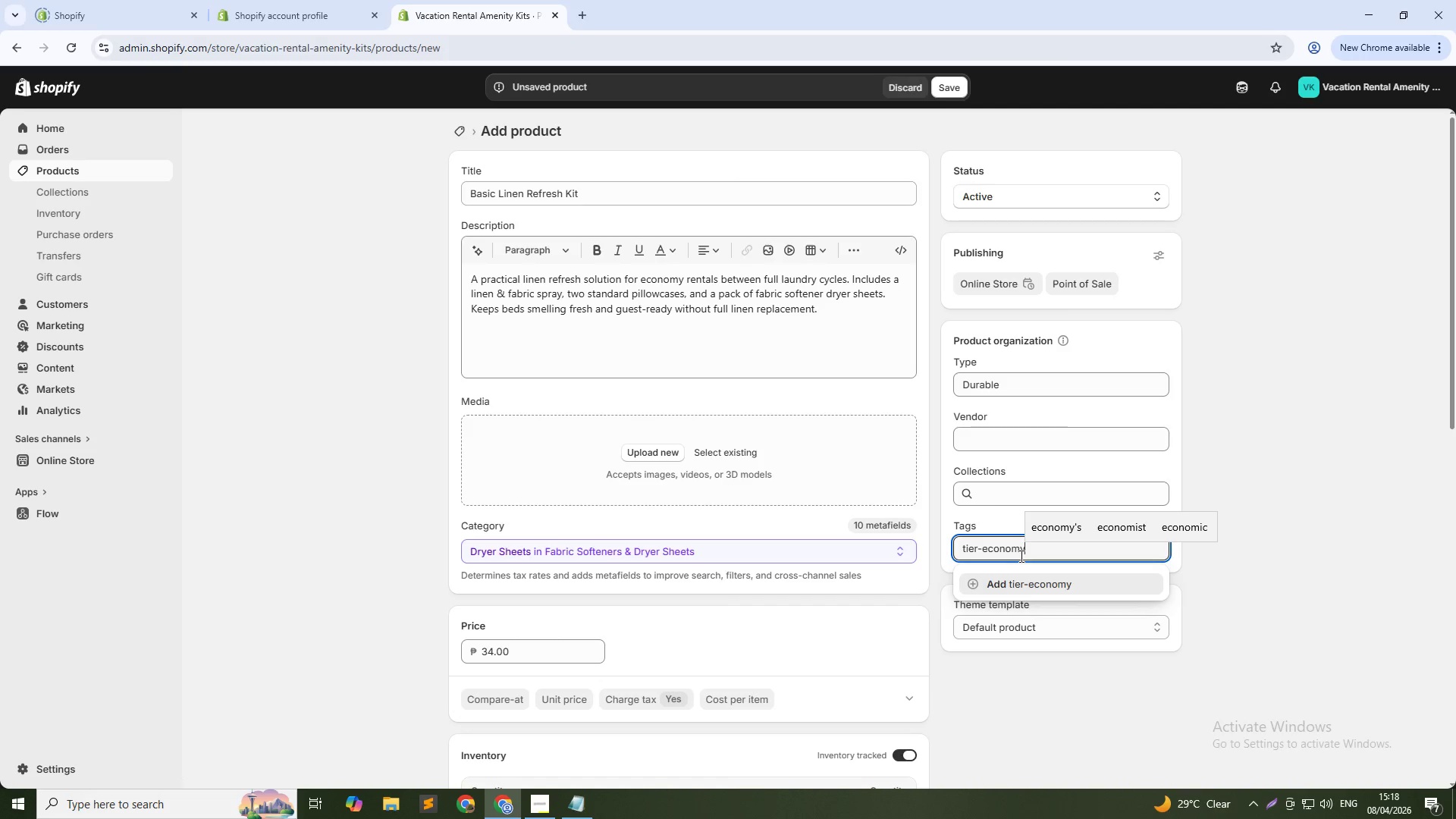 
key(Enter)
 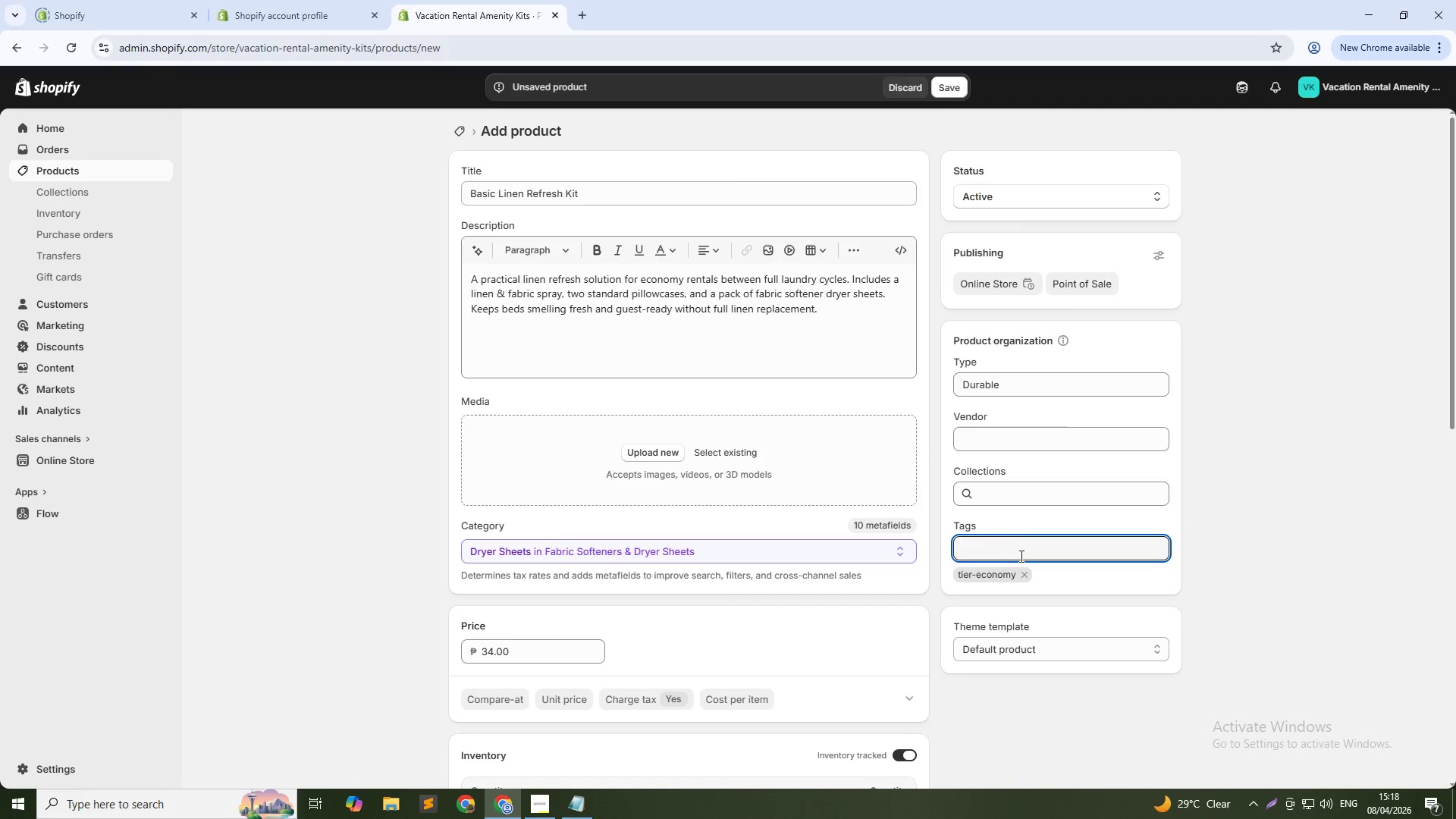 
type(type-durable)
key(NumpadEnter)
 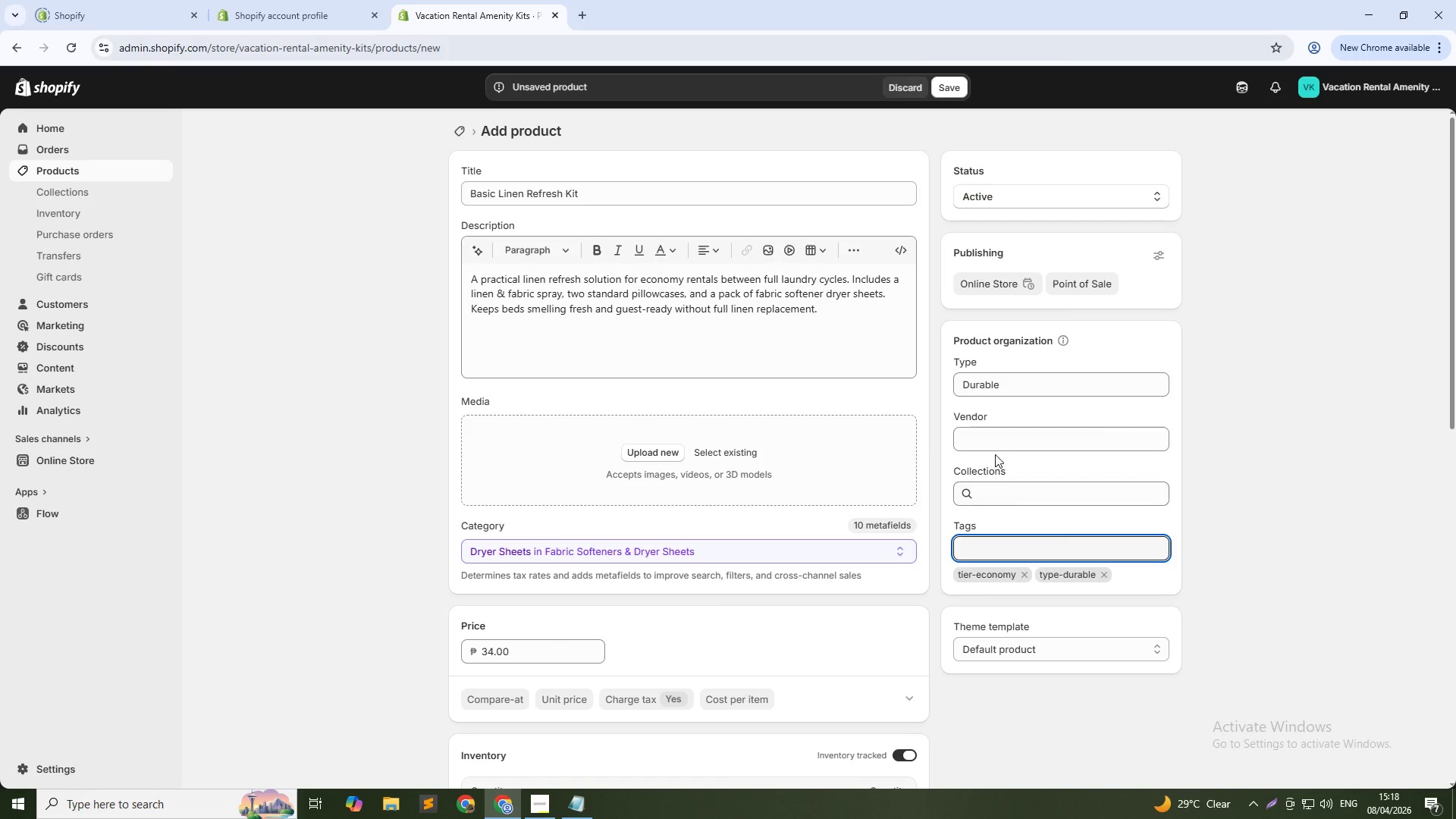 
left_click([995, 448])
 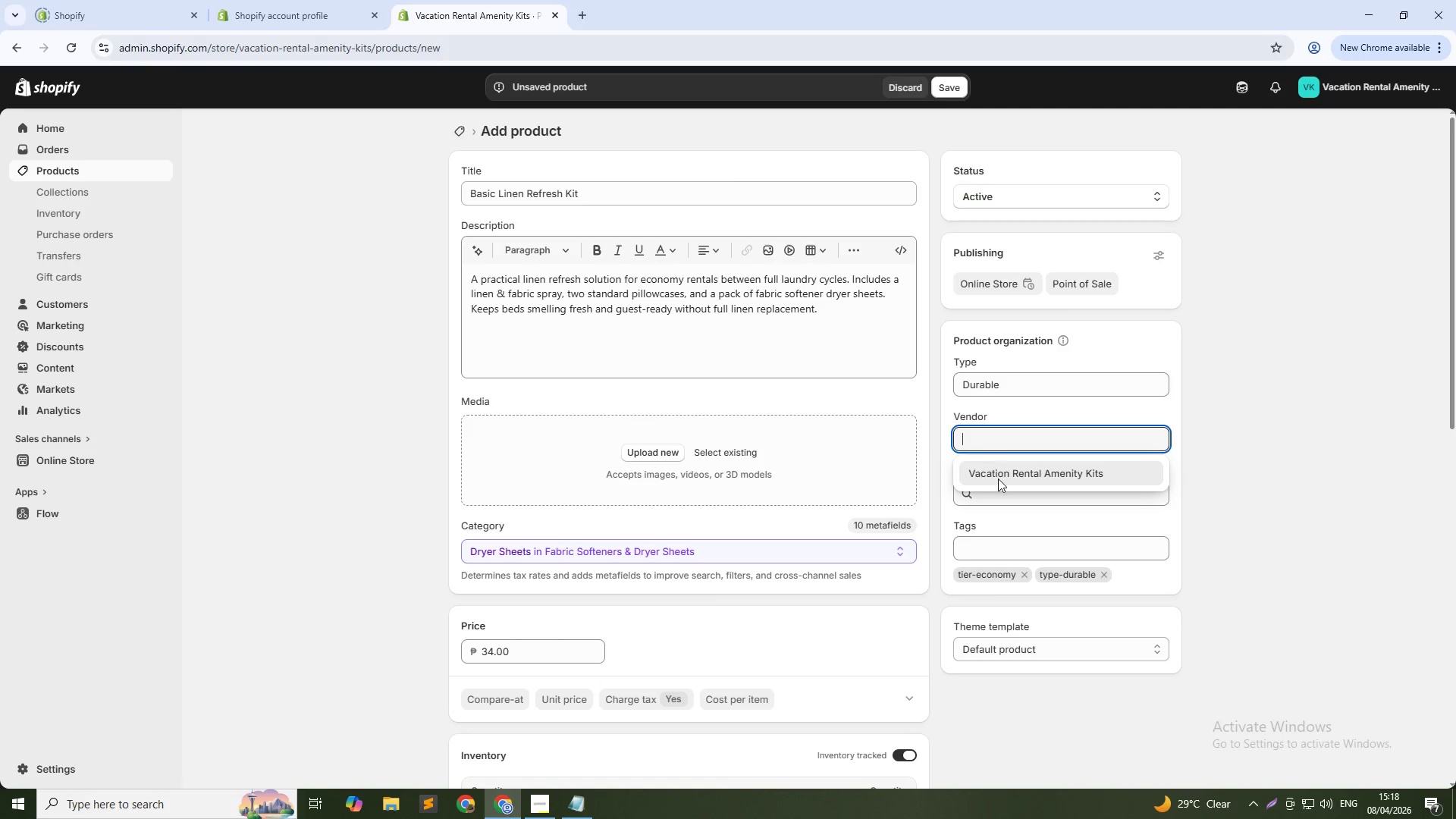 
left_click([998, 479])
 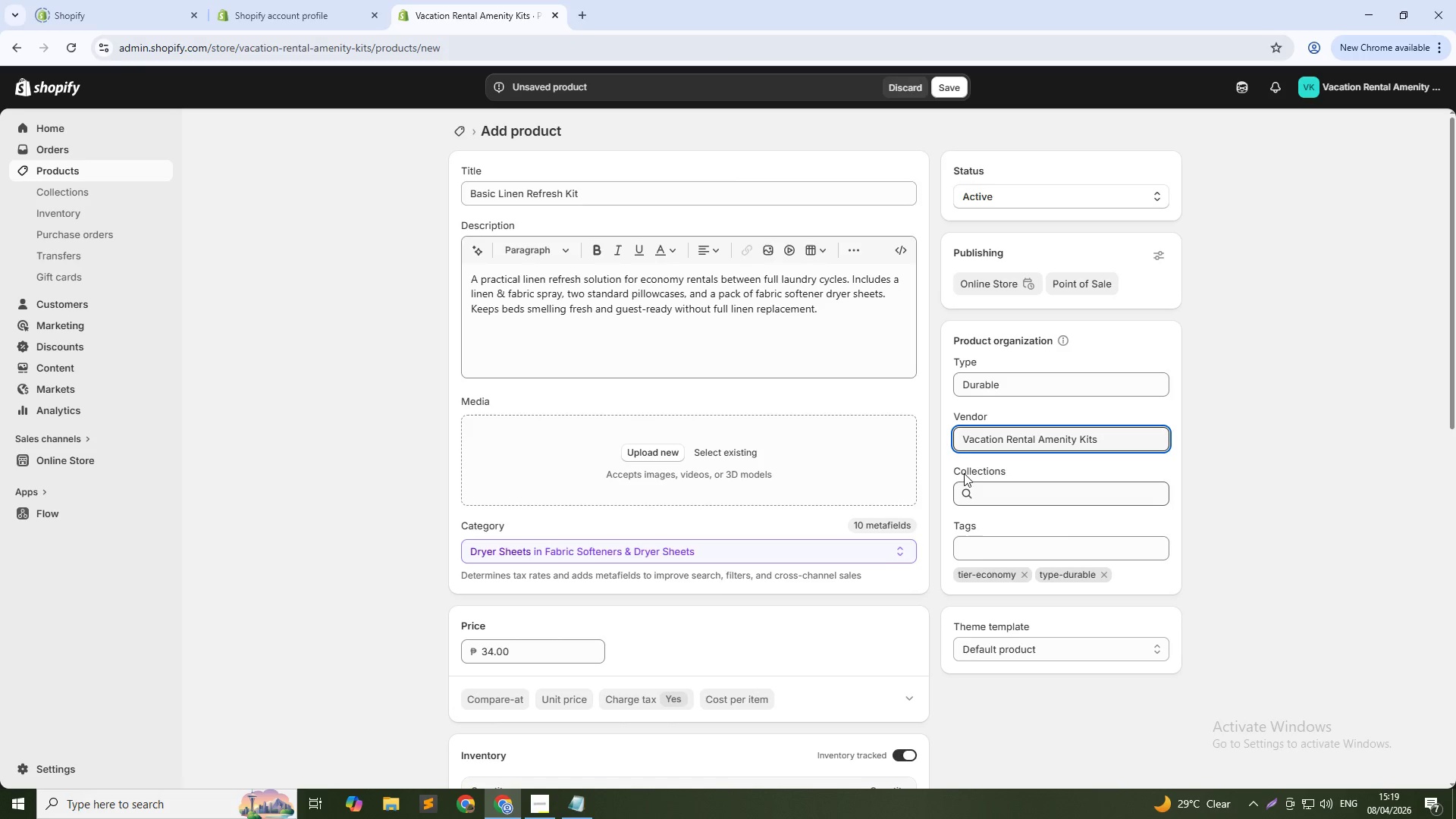 
wait(7.02)
 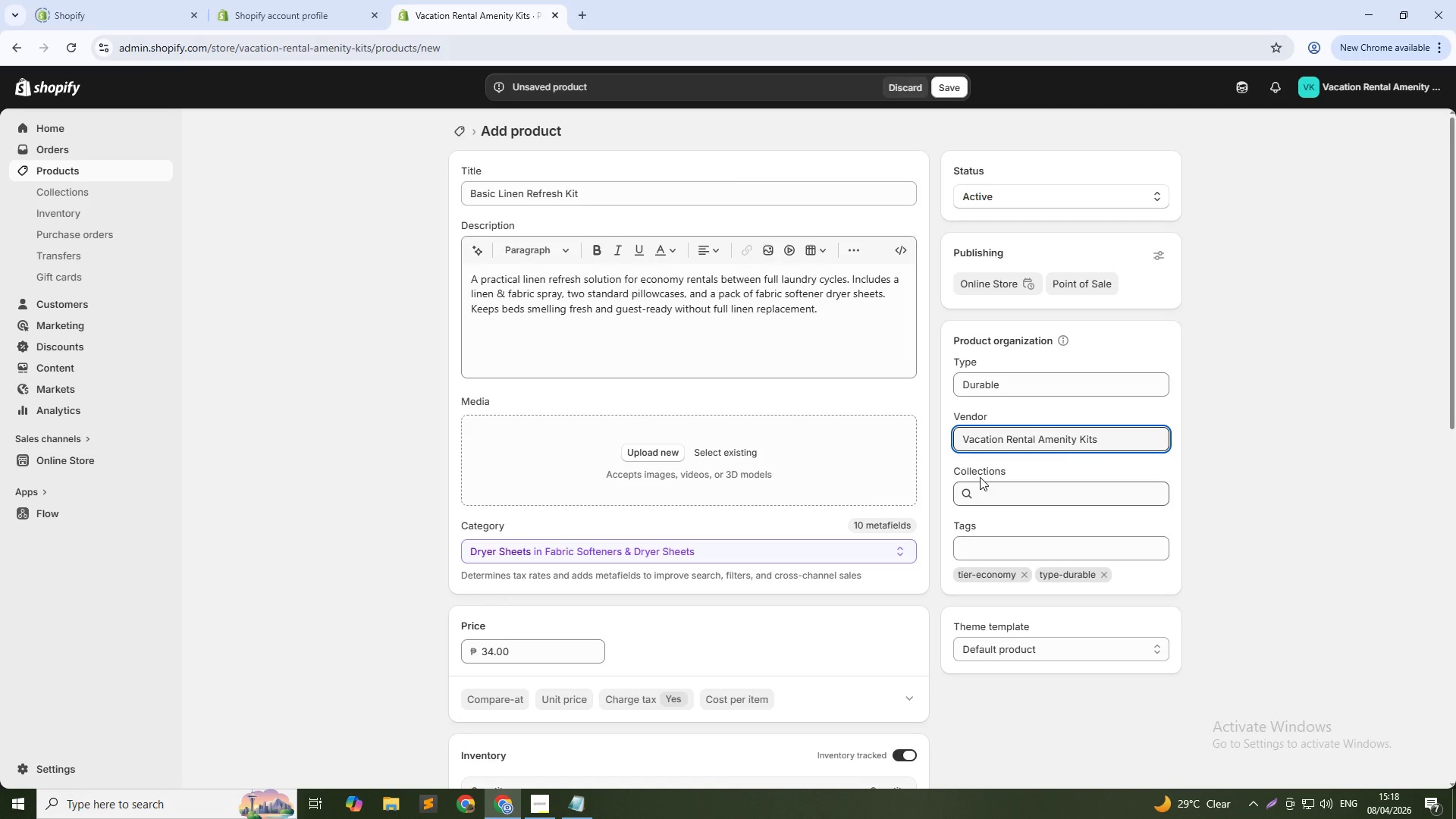 
left_click([748, 456])
 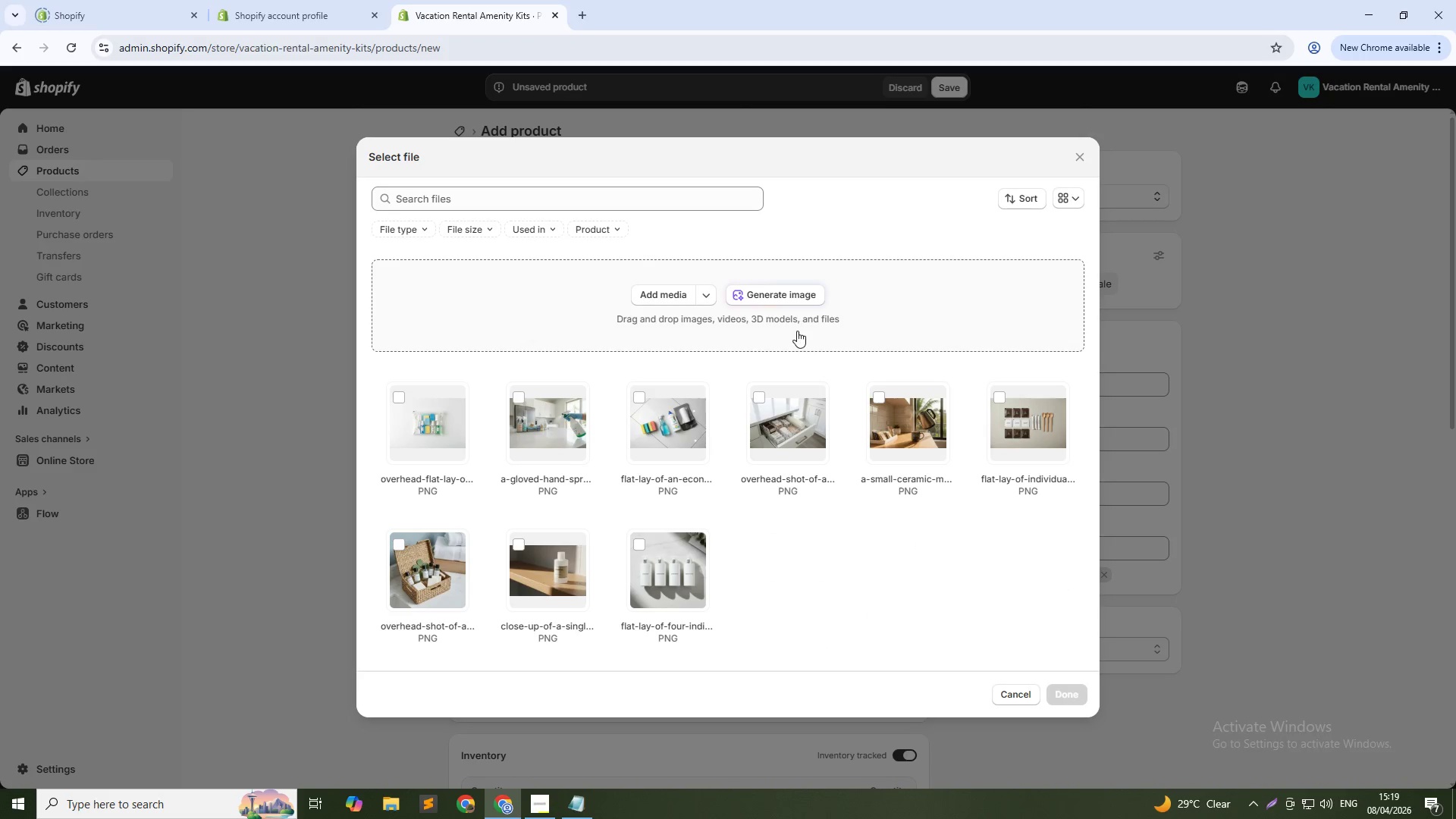 
left_click([783, 293])
 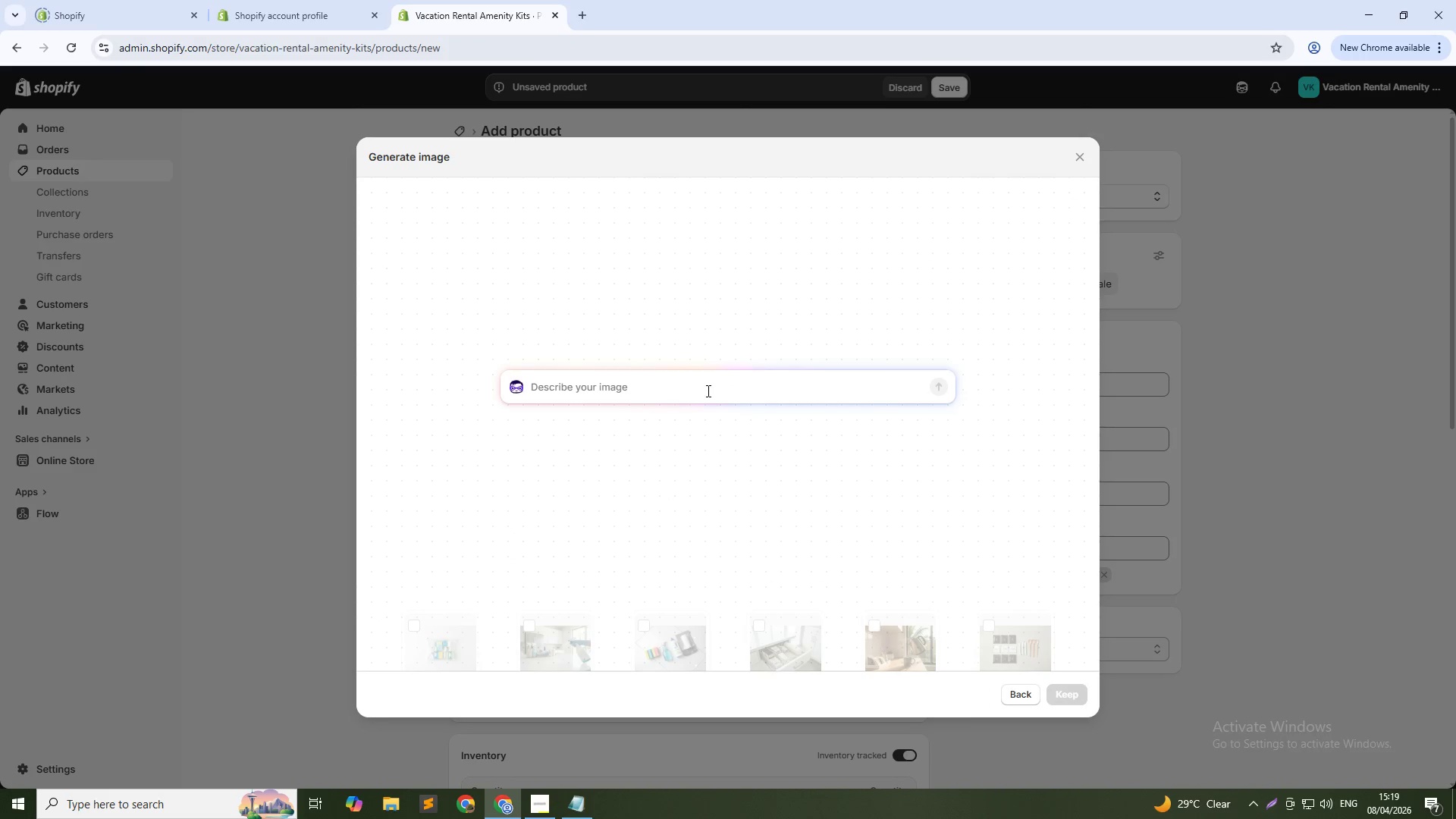 
type(Neatly folded white pillowcases beside )
 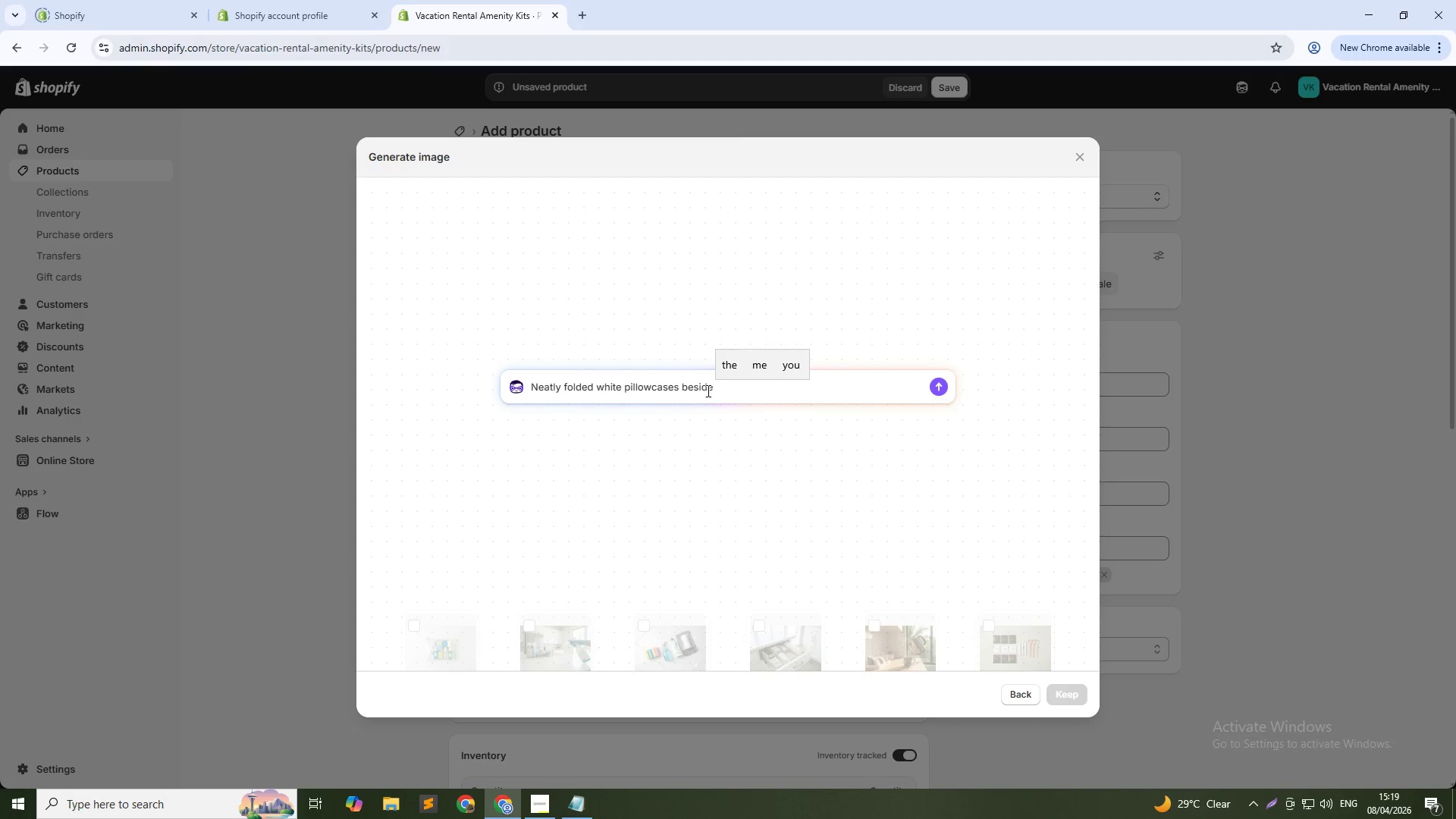 
wait(8.09)
 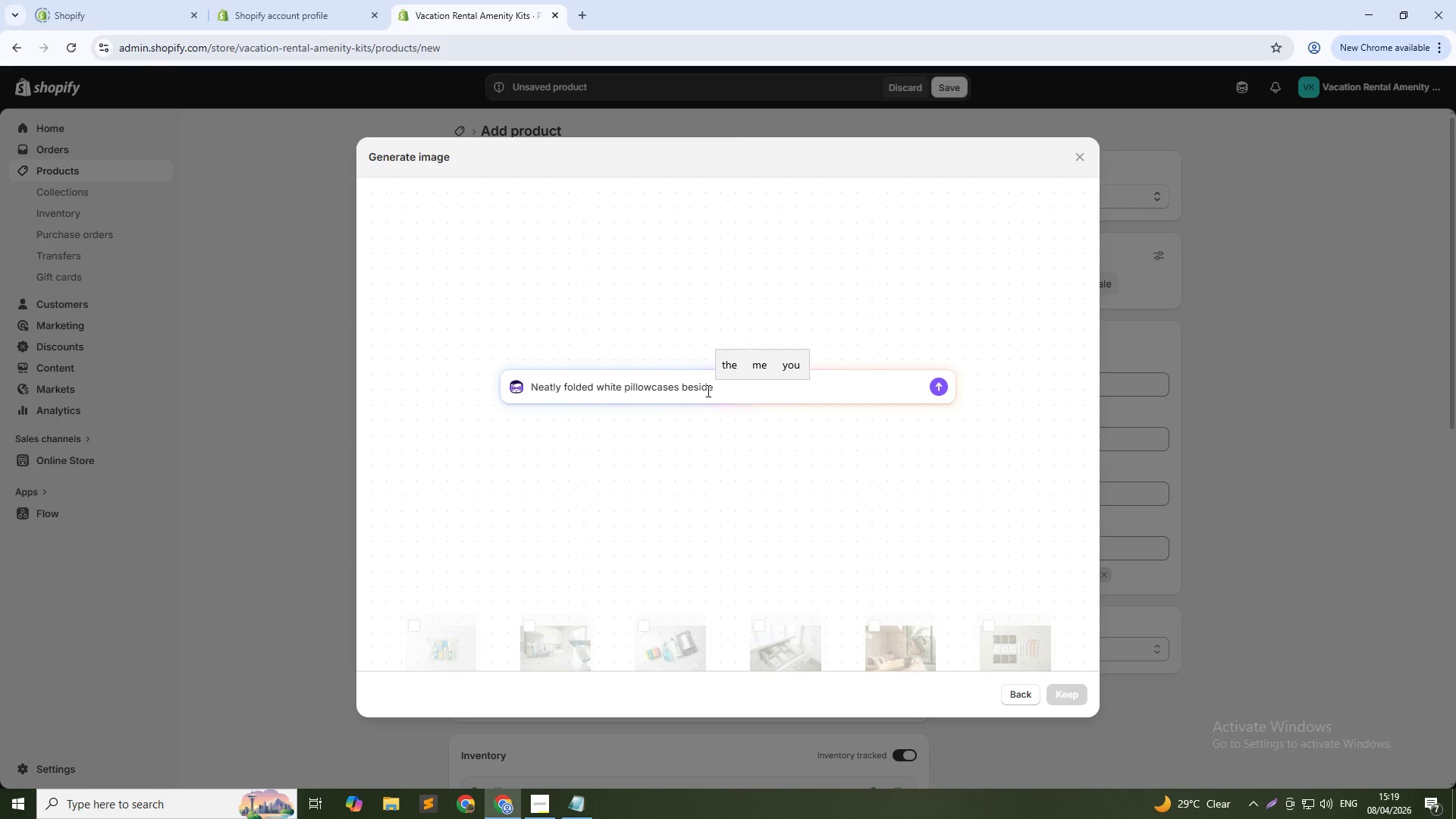 
type(a small)
 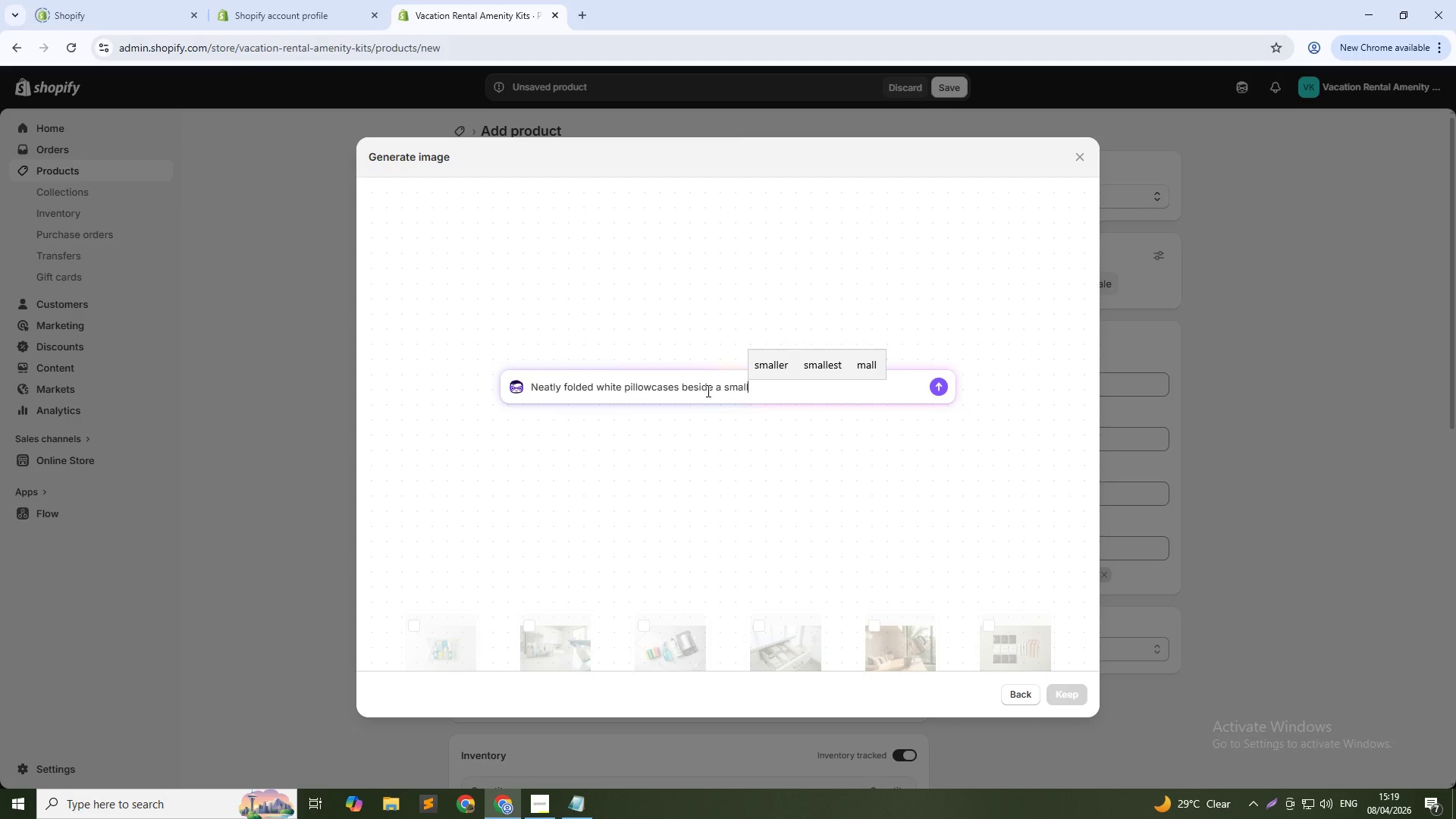 
type( linn)
key(Backspace)
type(en spray bottle and dryer sheets on a clean white duvet, soft natural light from a nearby window)
 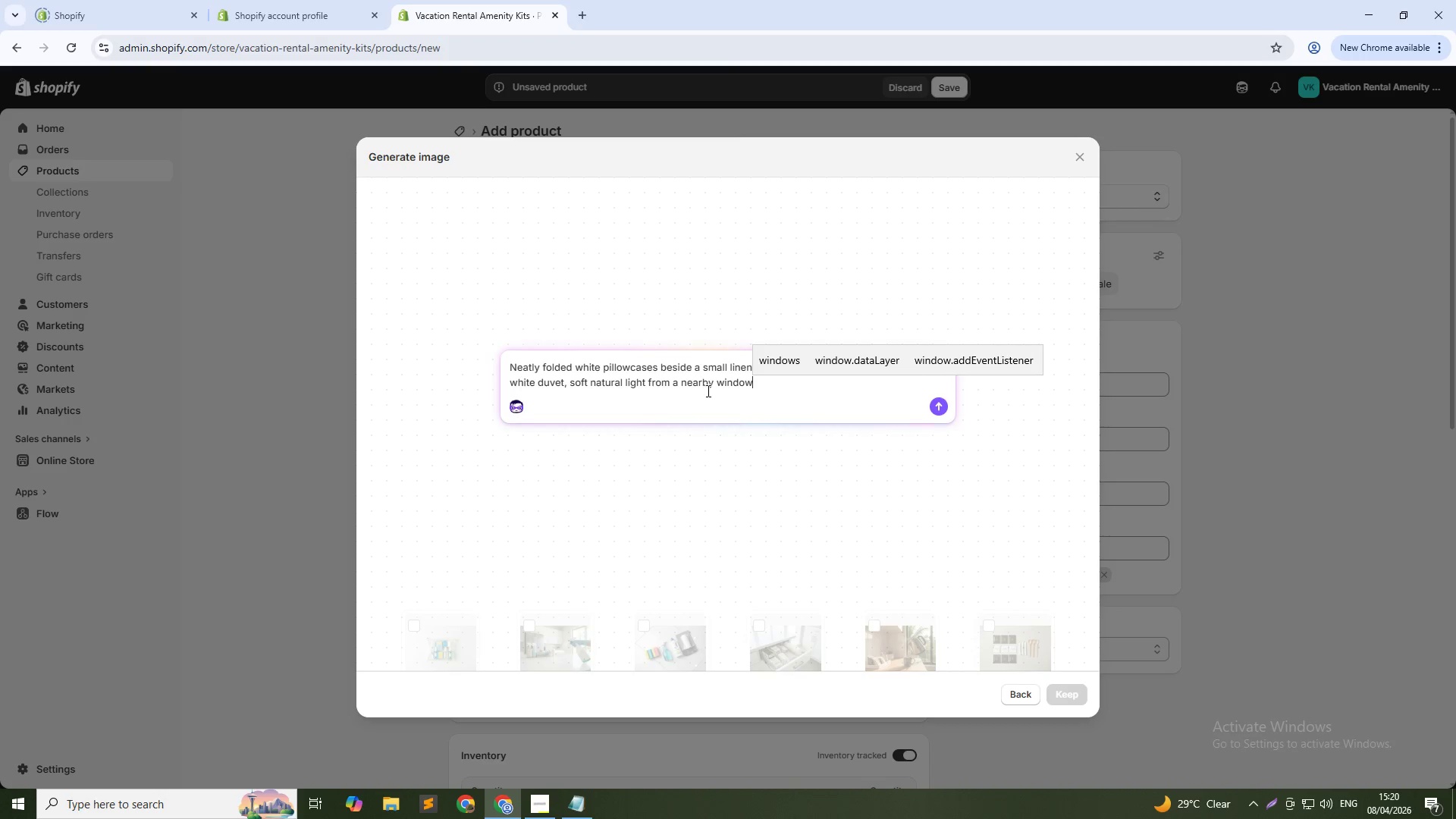 
wait(6.11)
 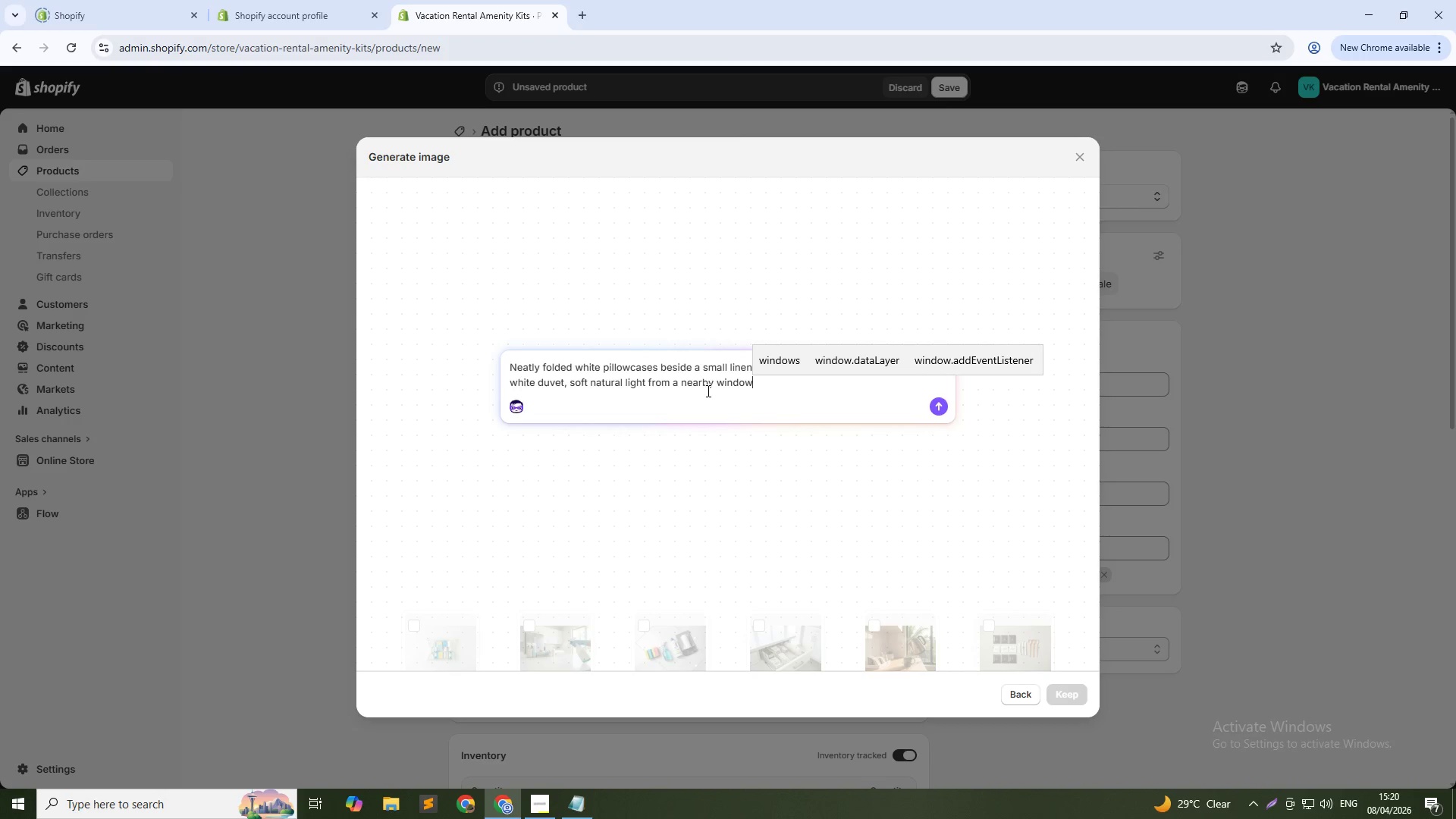 
key(NumpadEnter)
 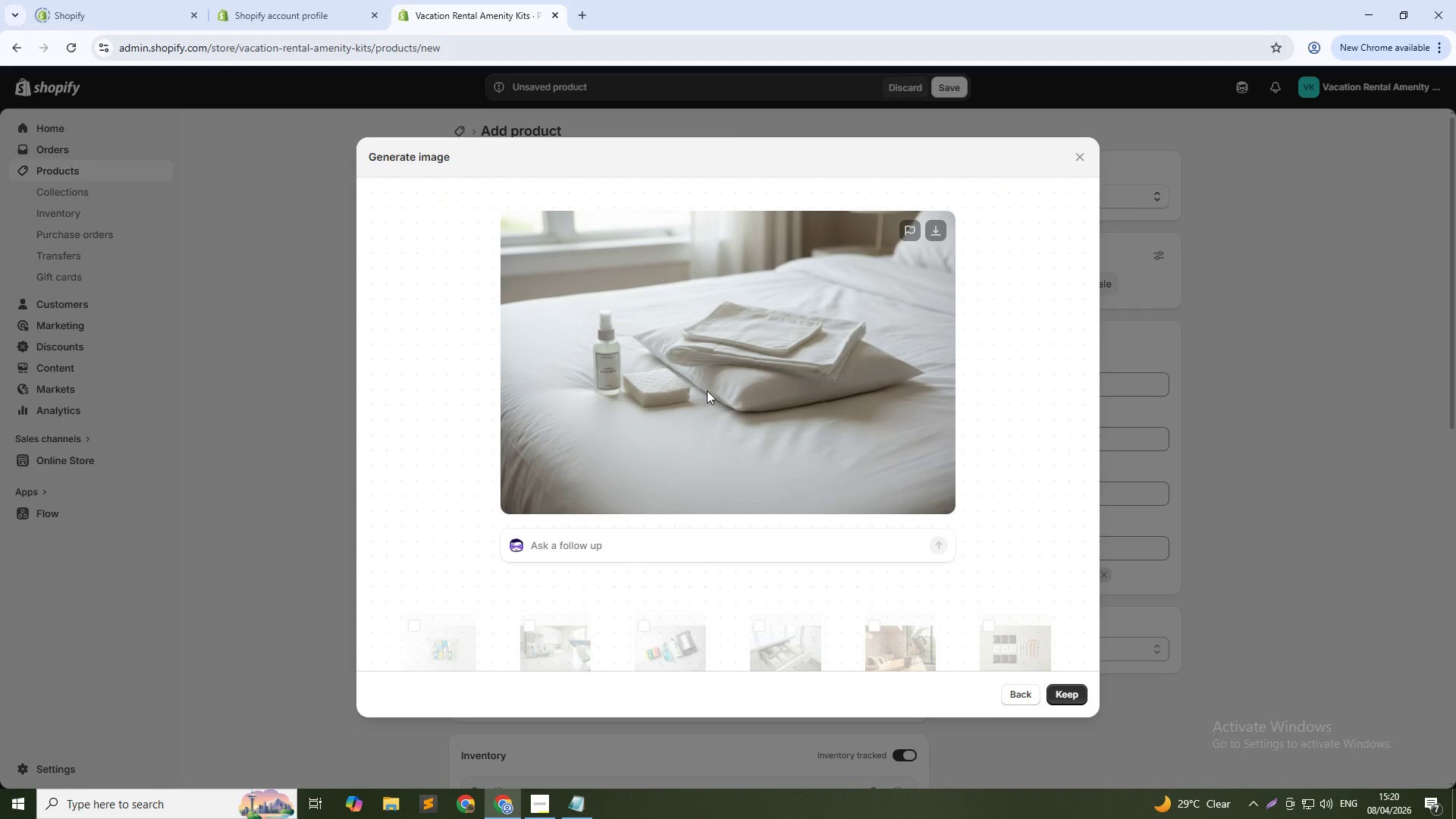 
wait(38.61)
 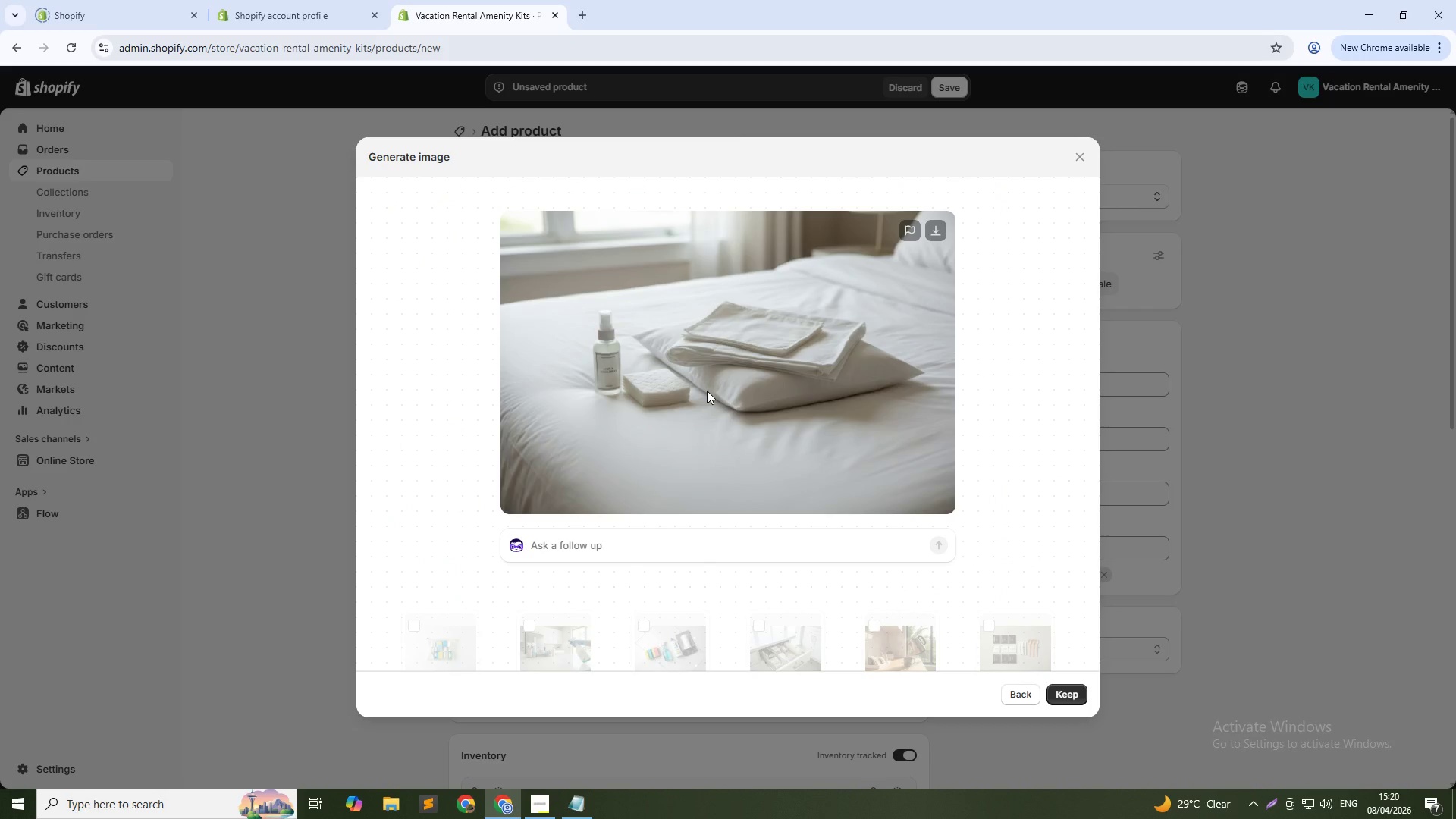 
left_click([1059, 692])
 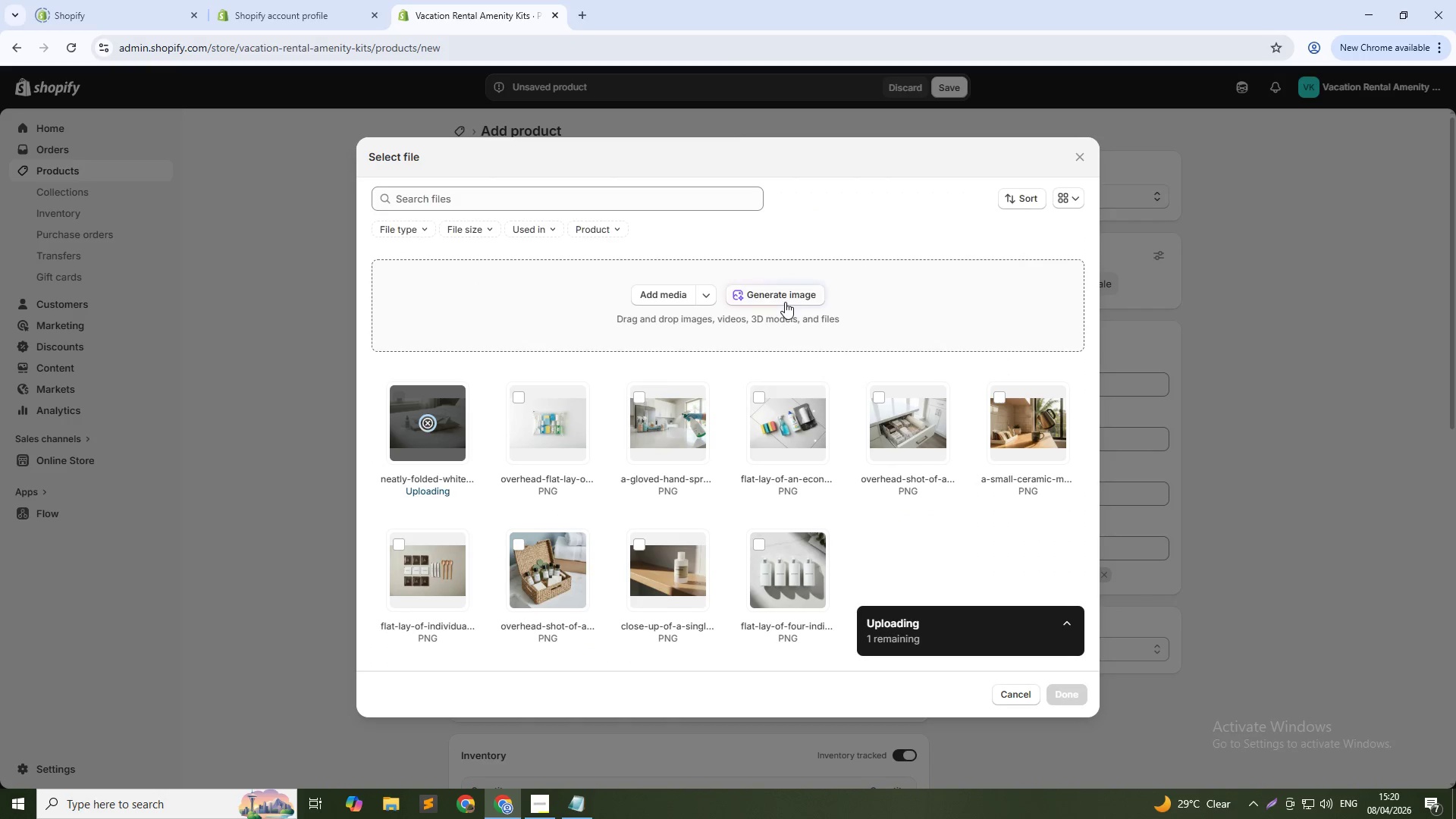 
left_click([783, 298])
 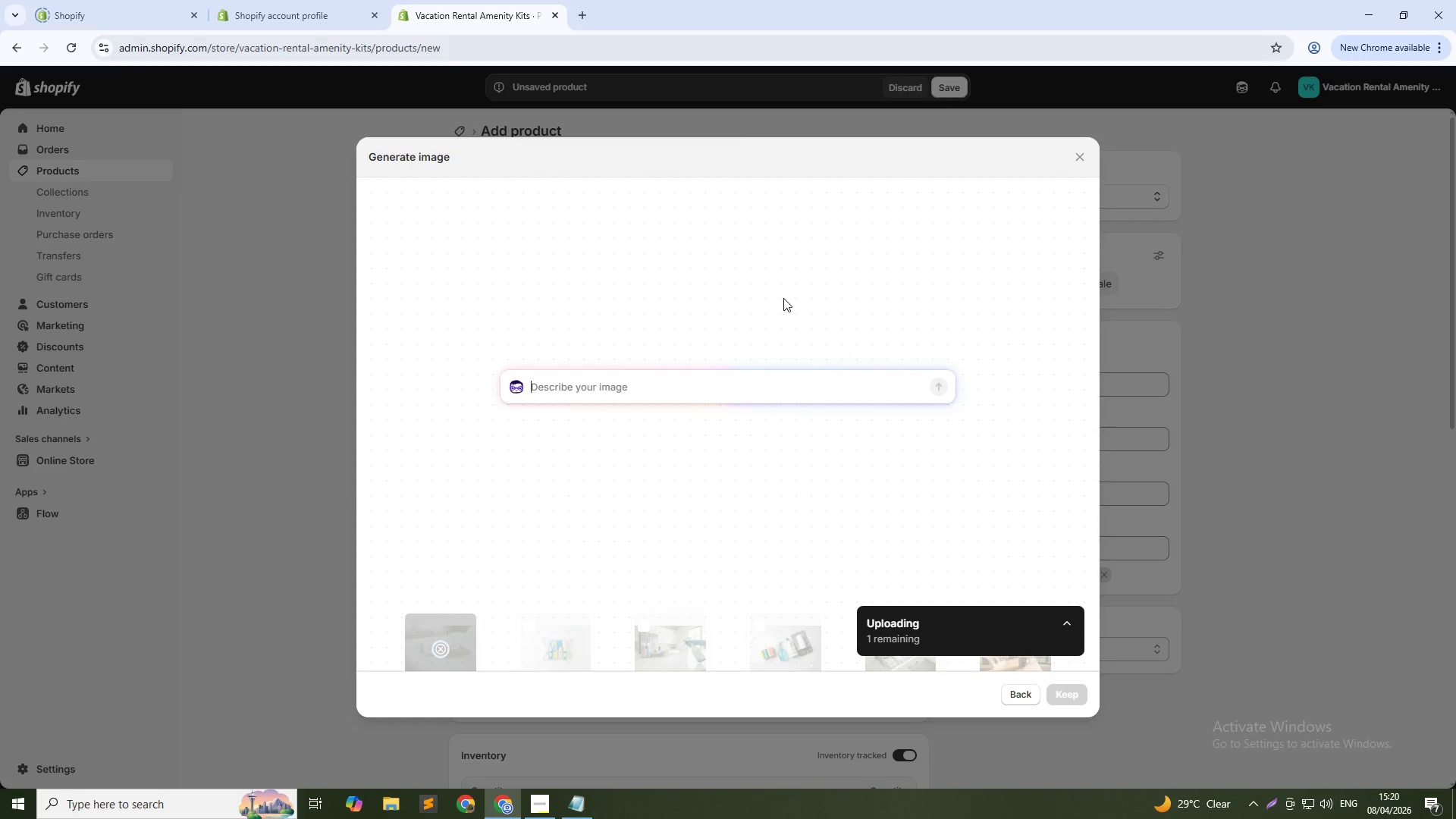 
type(A hand spraying a white duvet with a ln)
key(Backspace)
type(inen mist in a bright, airy vacation)
 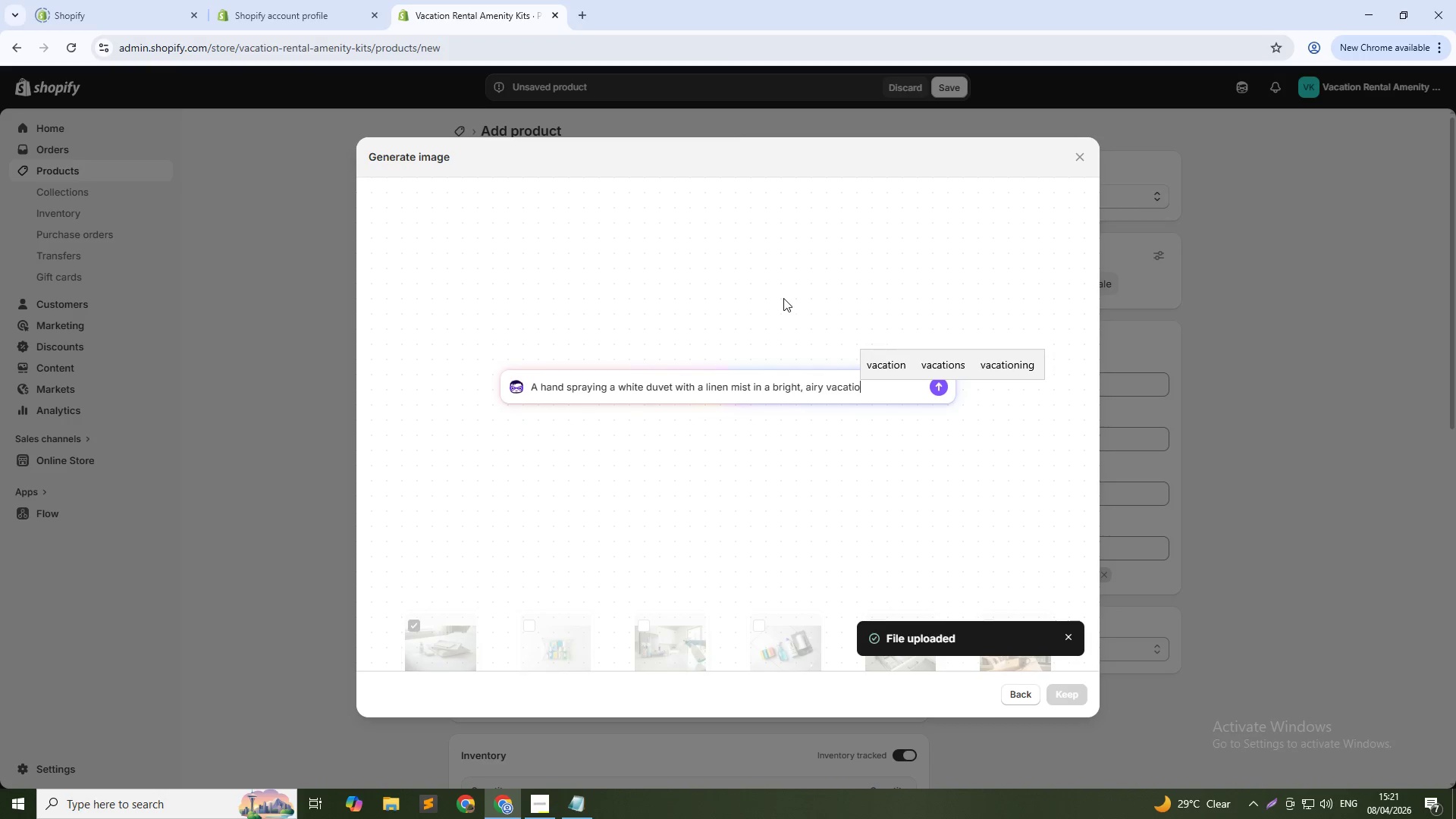 
key(Alt+AltLeft)
 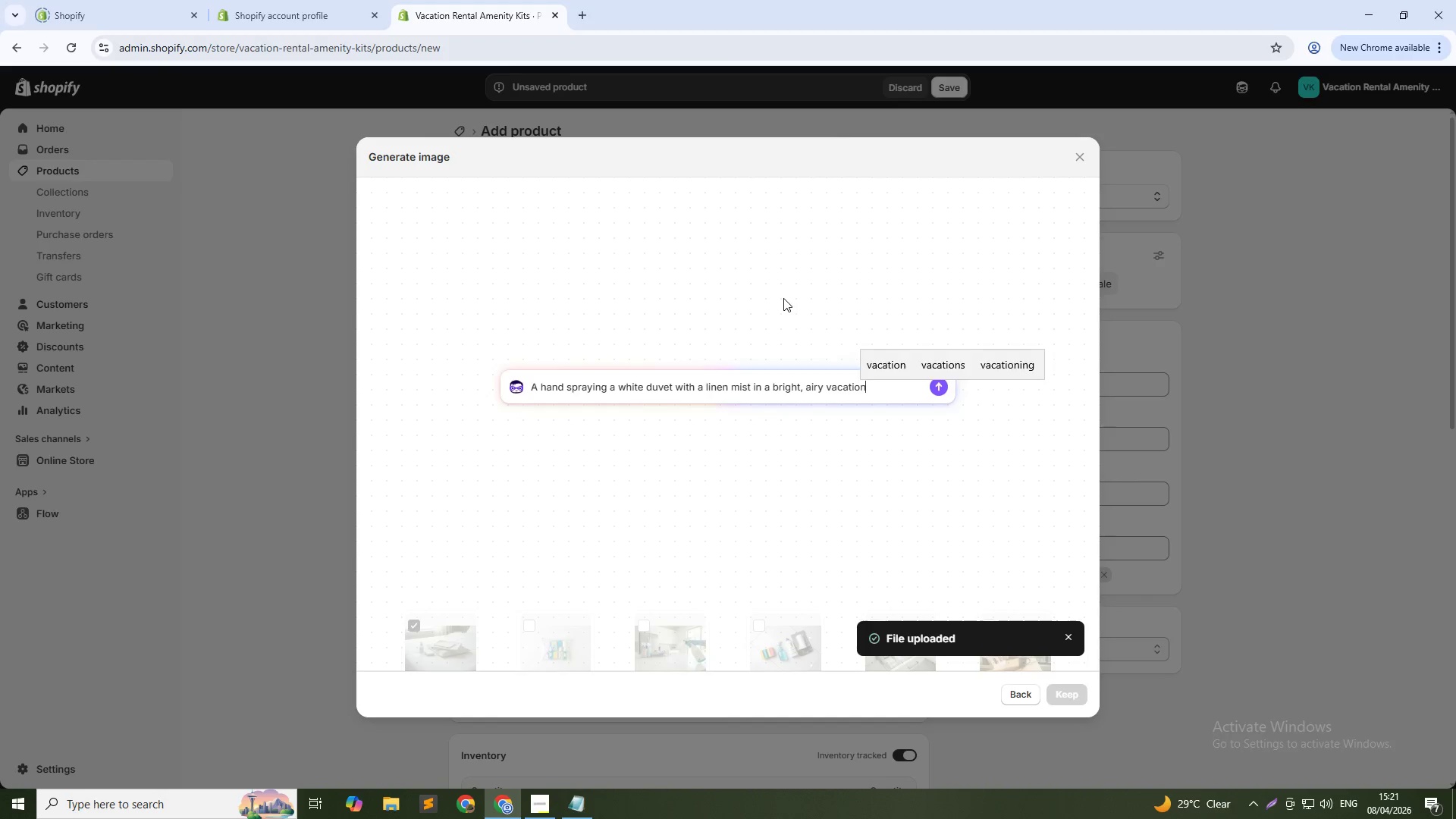 
key(Alt+Tab)